 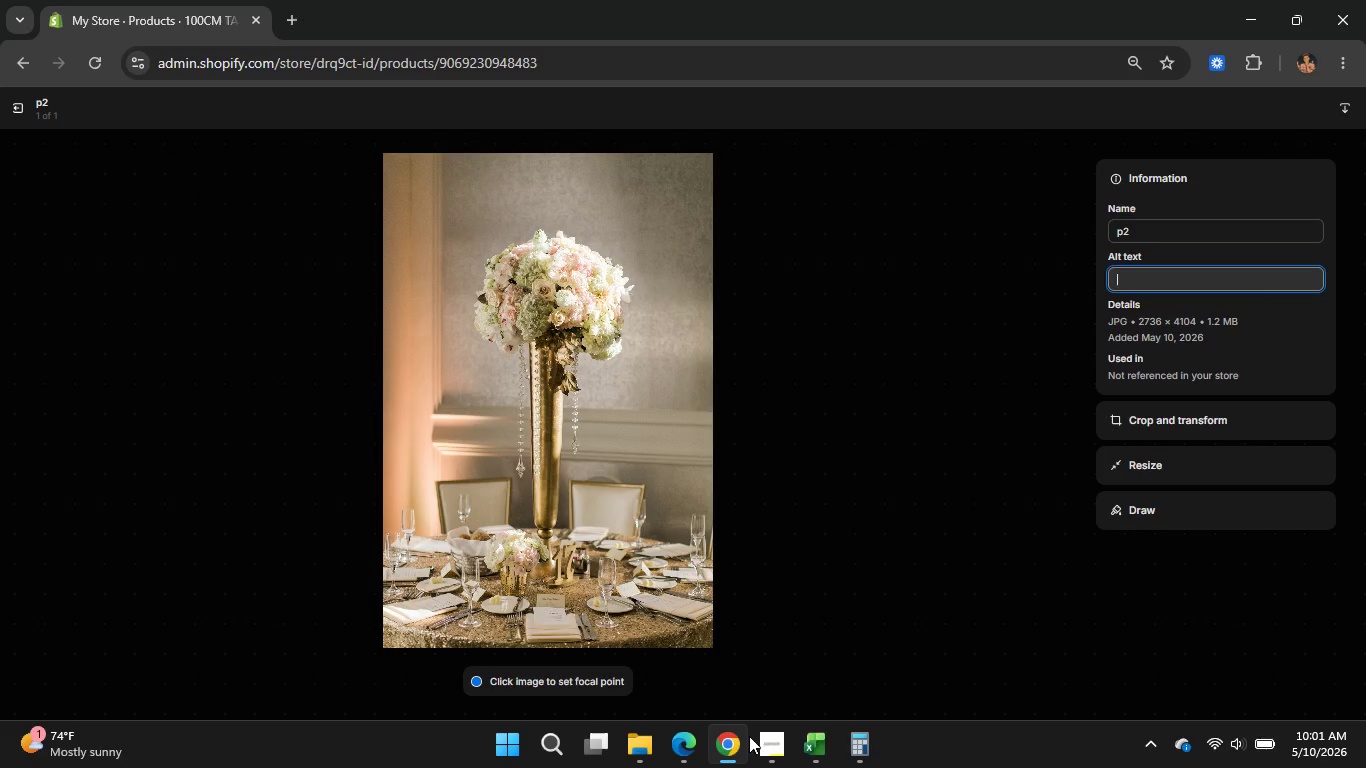 
left_click([18, 113])
 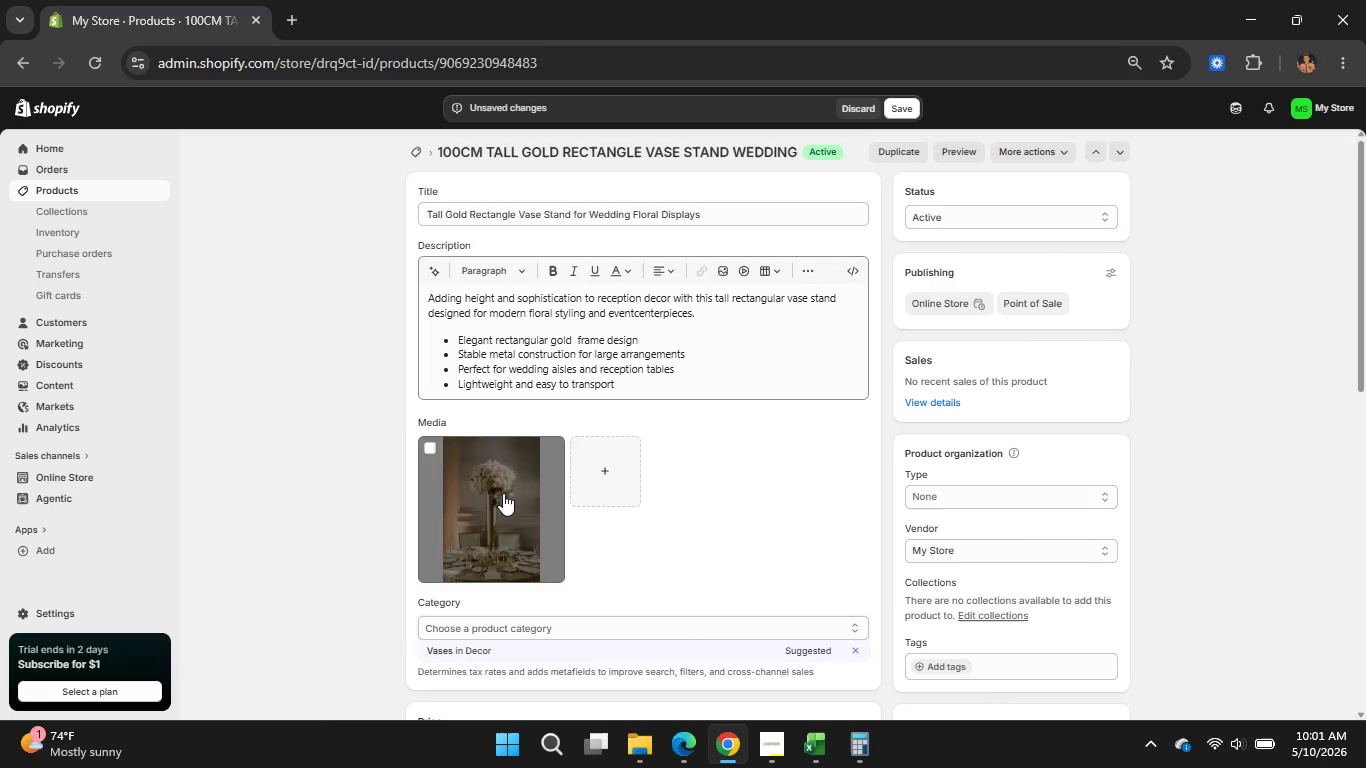 
left_click([428, 447])
 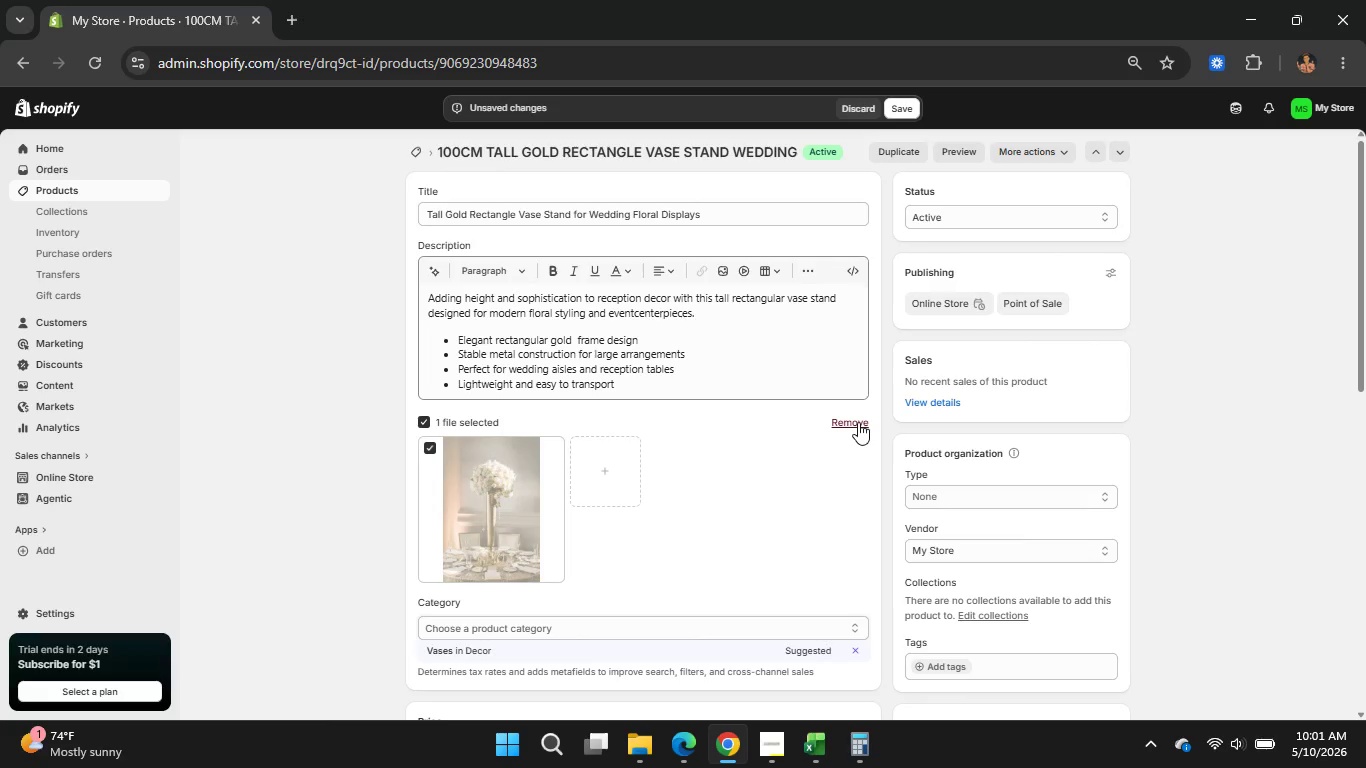 
left_click([858, 422])
 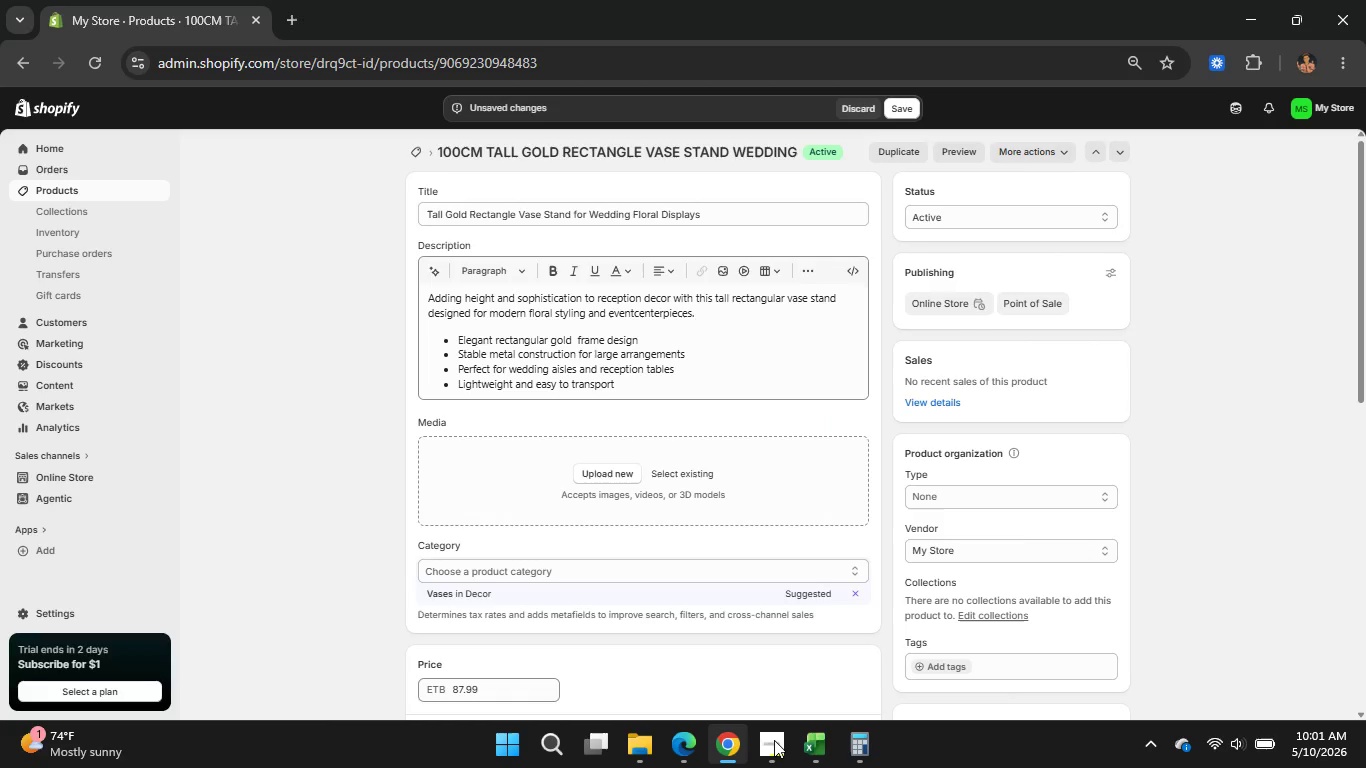 
left_click([691, 745])
 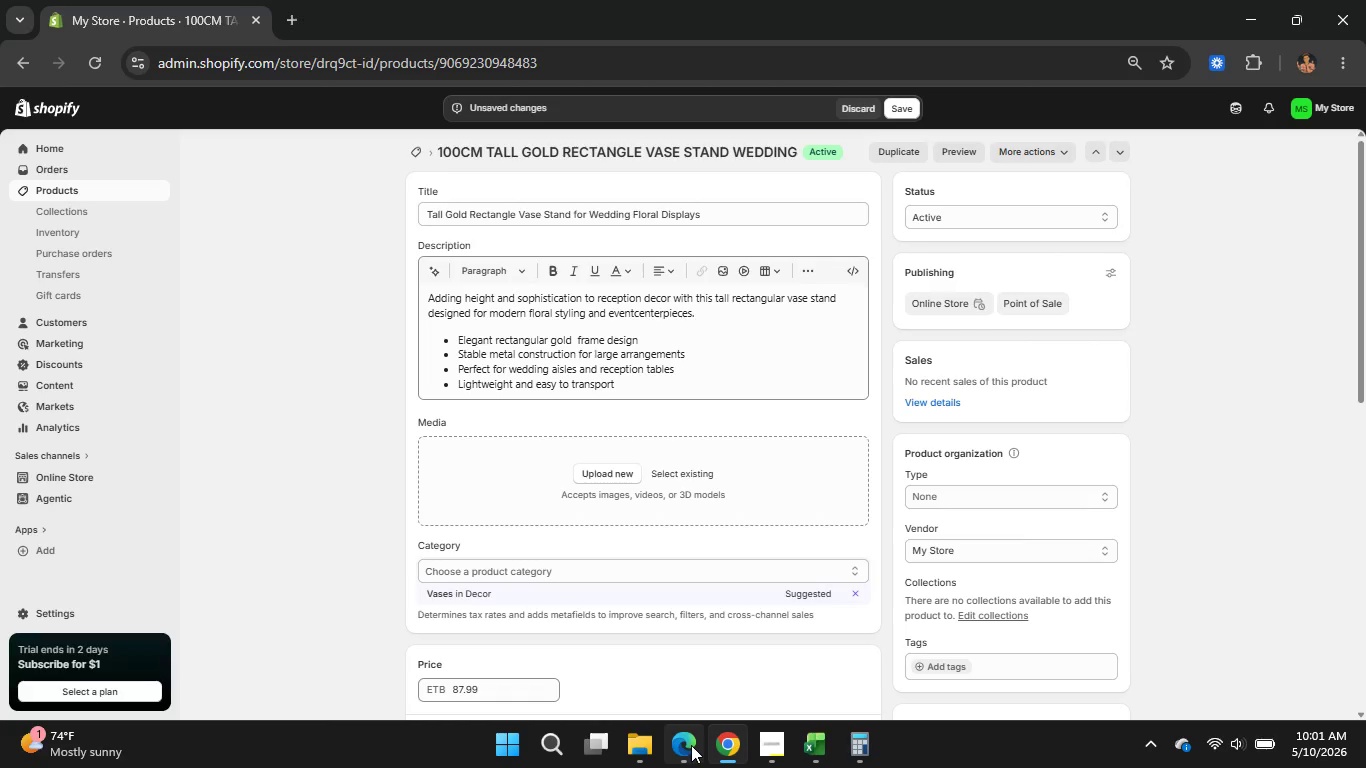 
left_click([1042, 240])
 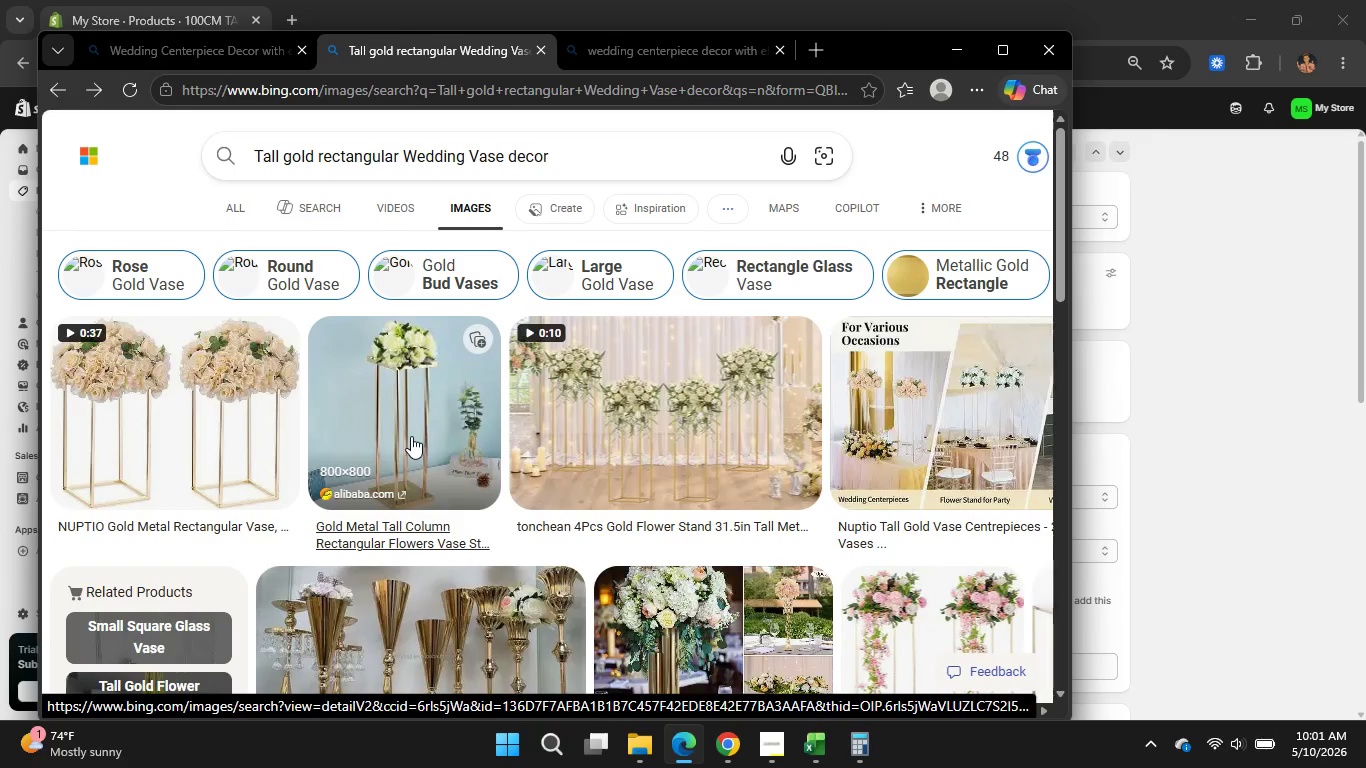 
left_click([411, 436])
 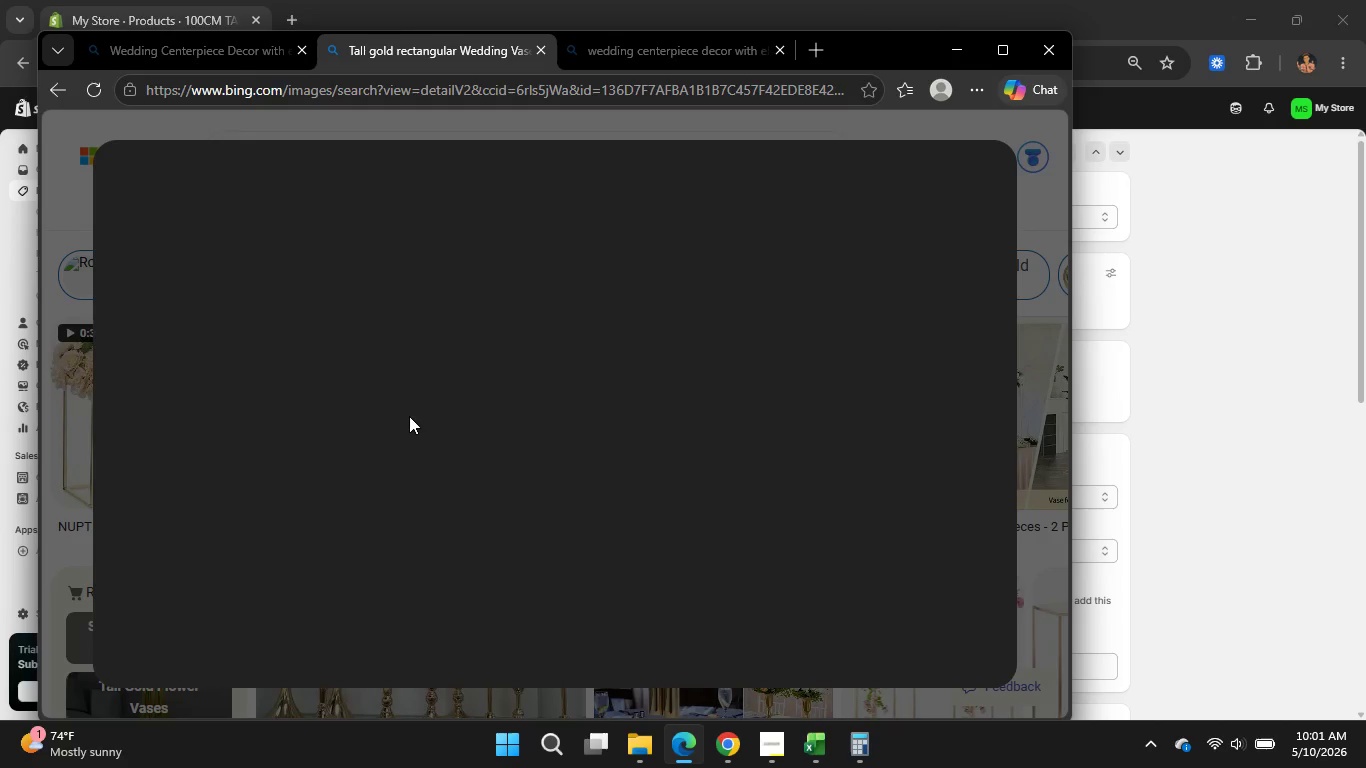 
wait(9.69)
 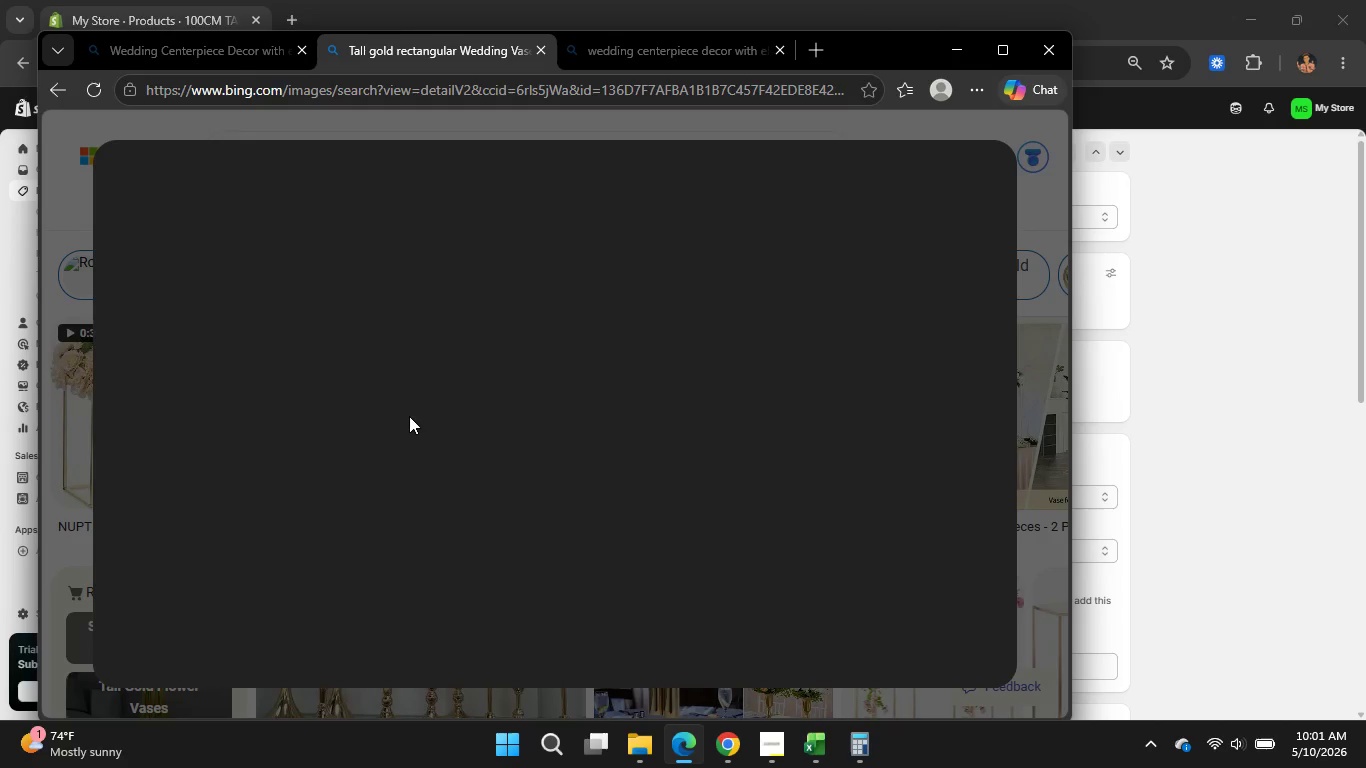 
left_click([732, 753])
 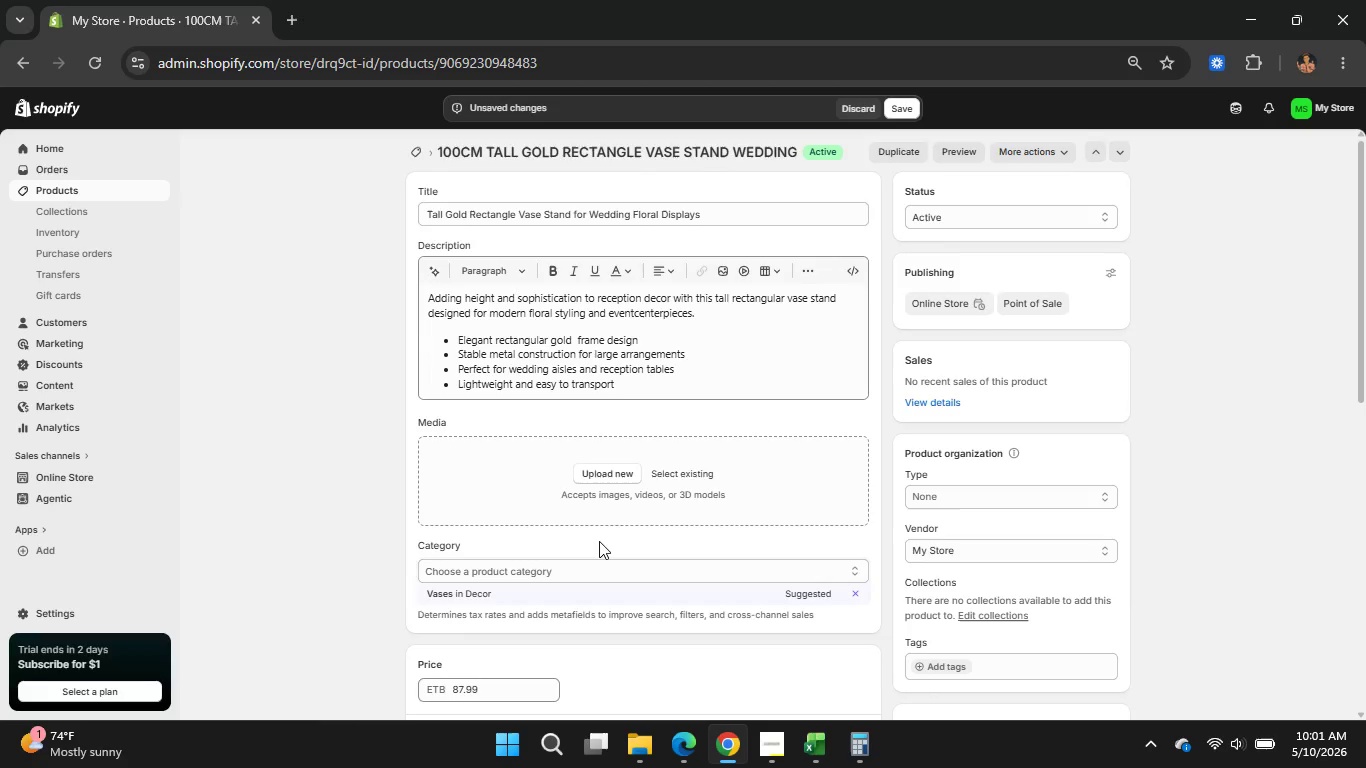 
scroll: coordinate [599, 541], scroll_direction: none, amount: 0.0
 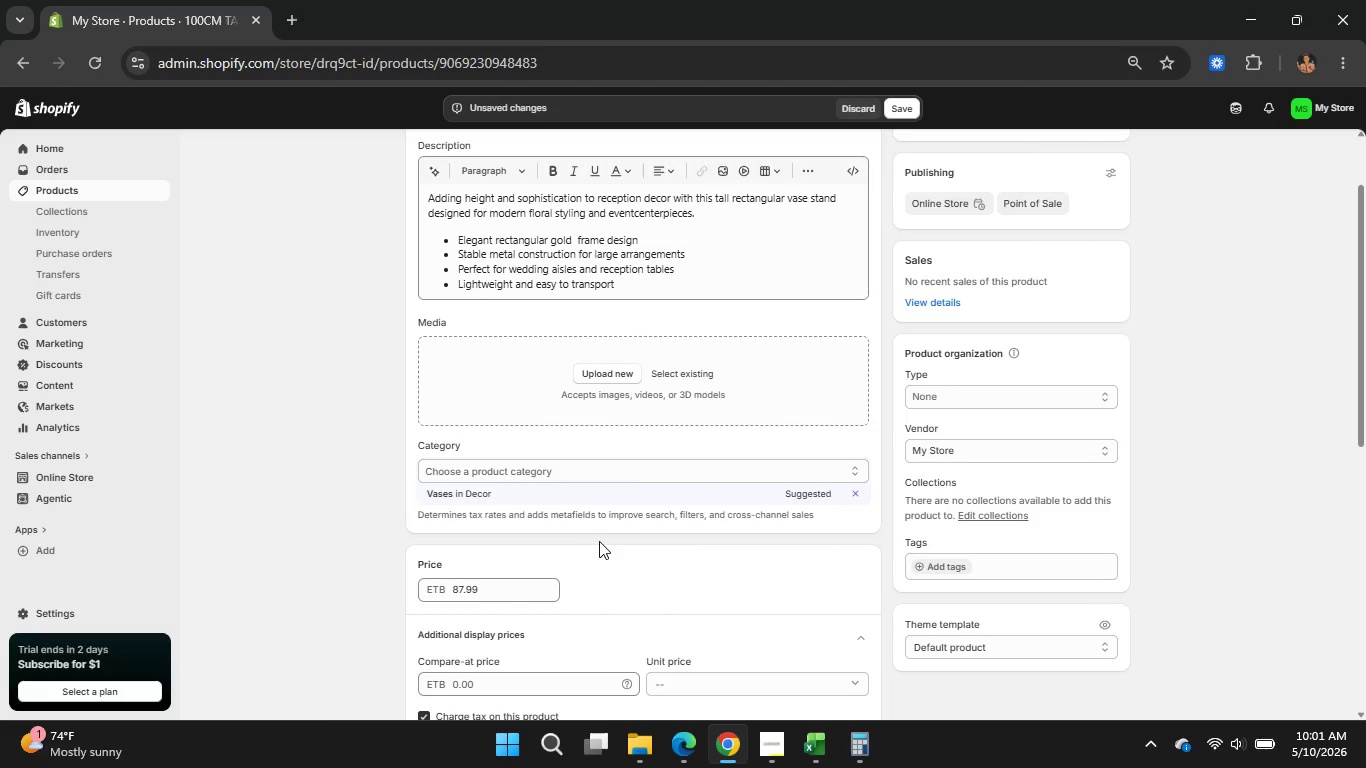 
wait(7.2)
 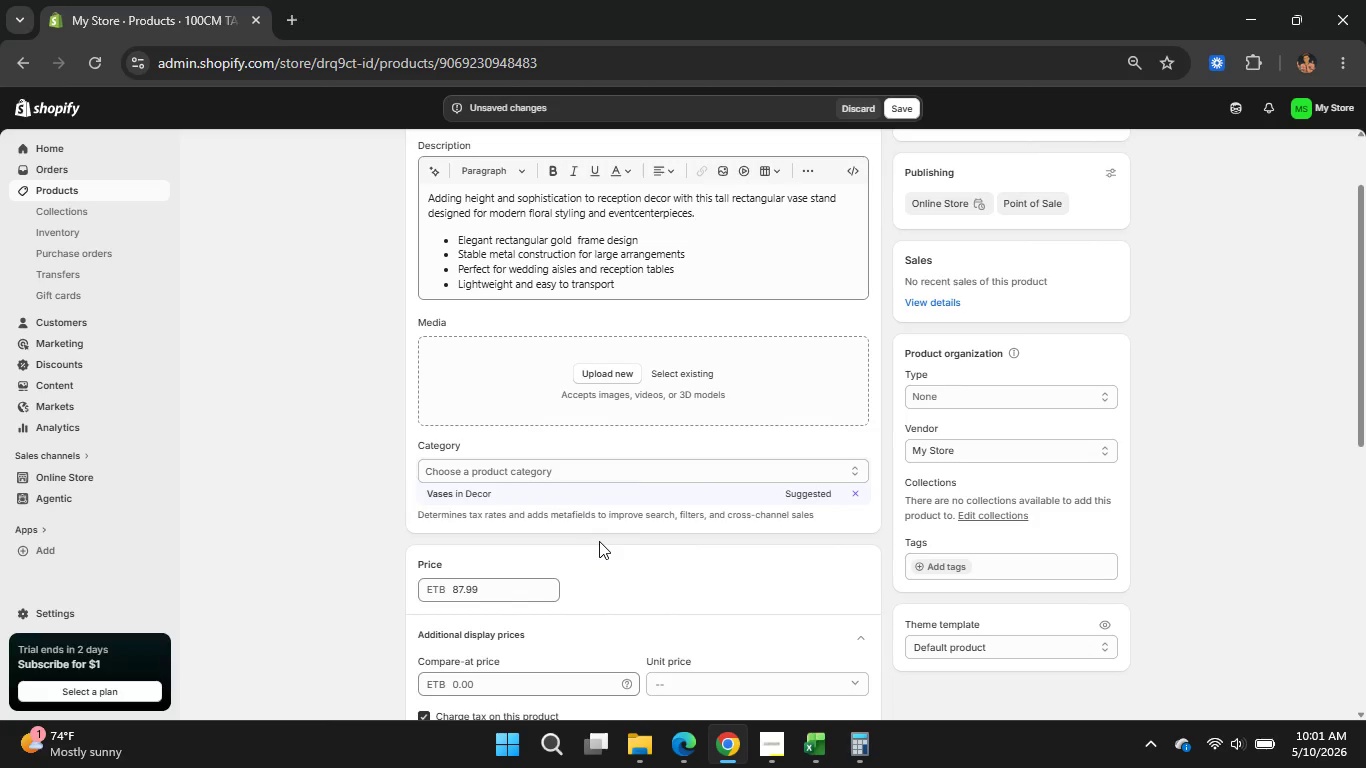 
scroll: coordinate [617, 529], scroll_direction: down, amount: 13.0
 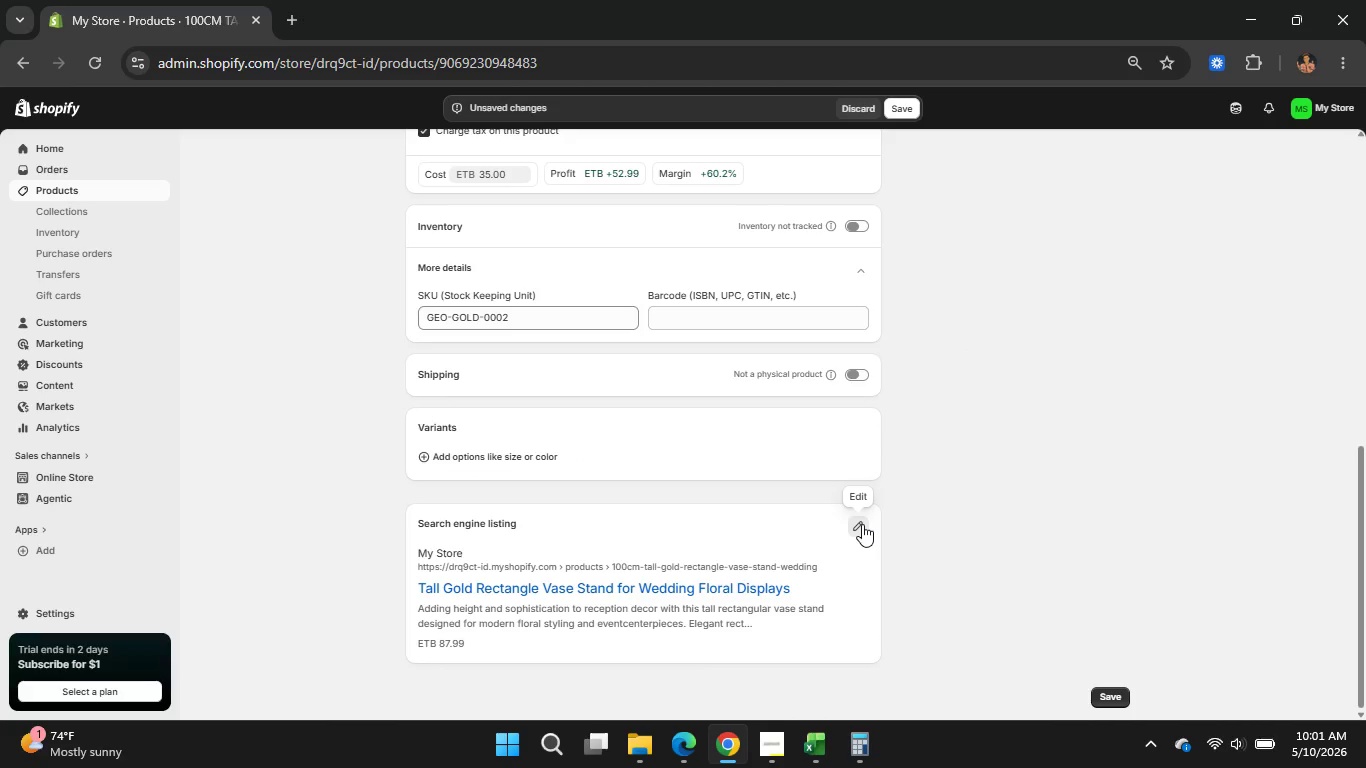 
left_click([862, 524])
 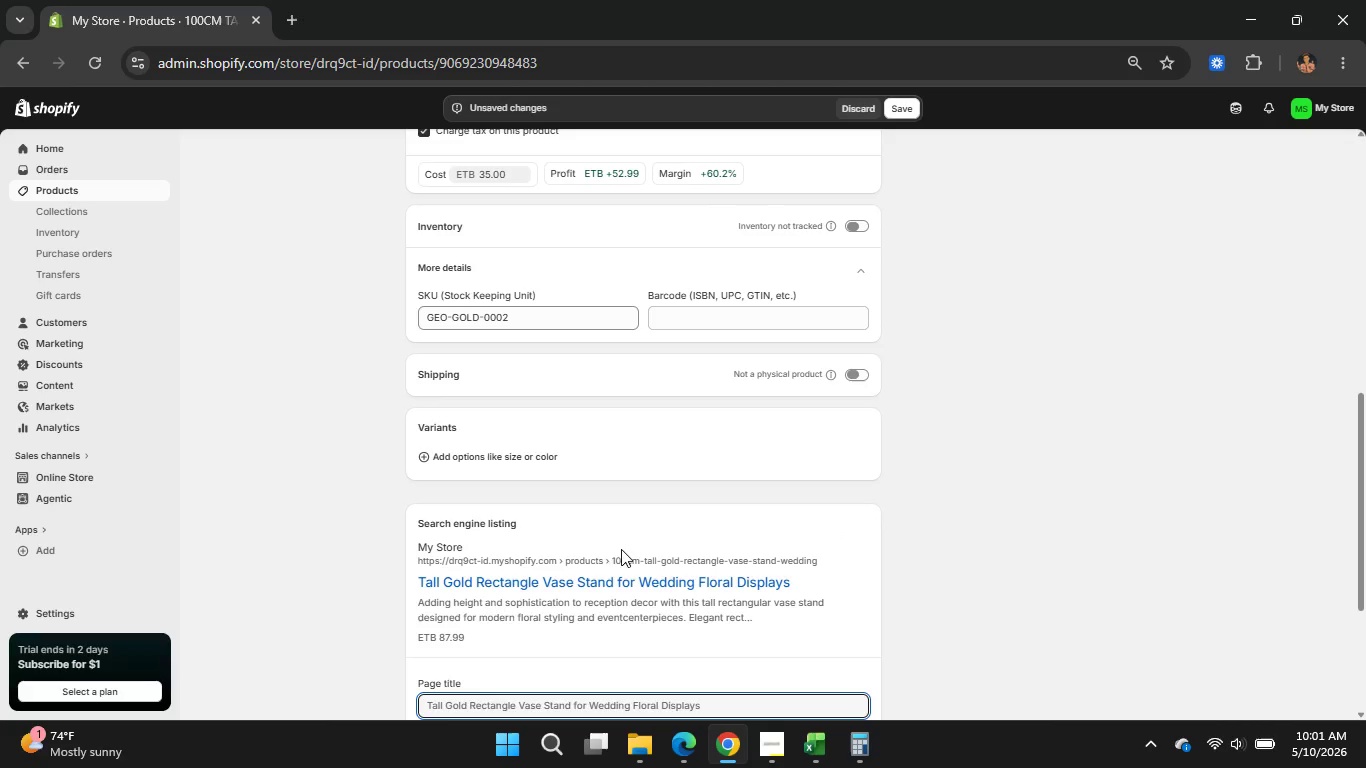 
scroll: coordinate [604, 570], scroll_direction: down, amount: 6.0
 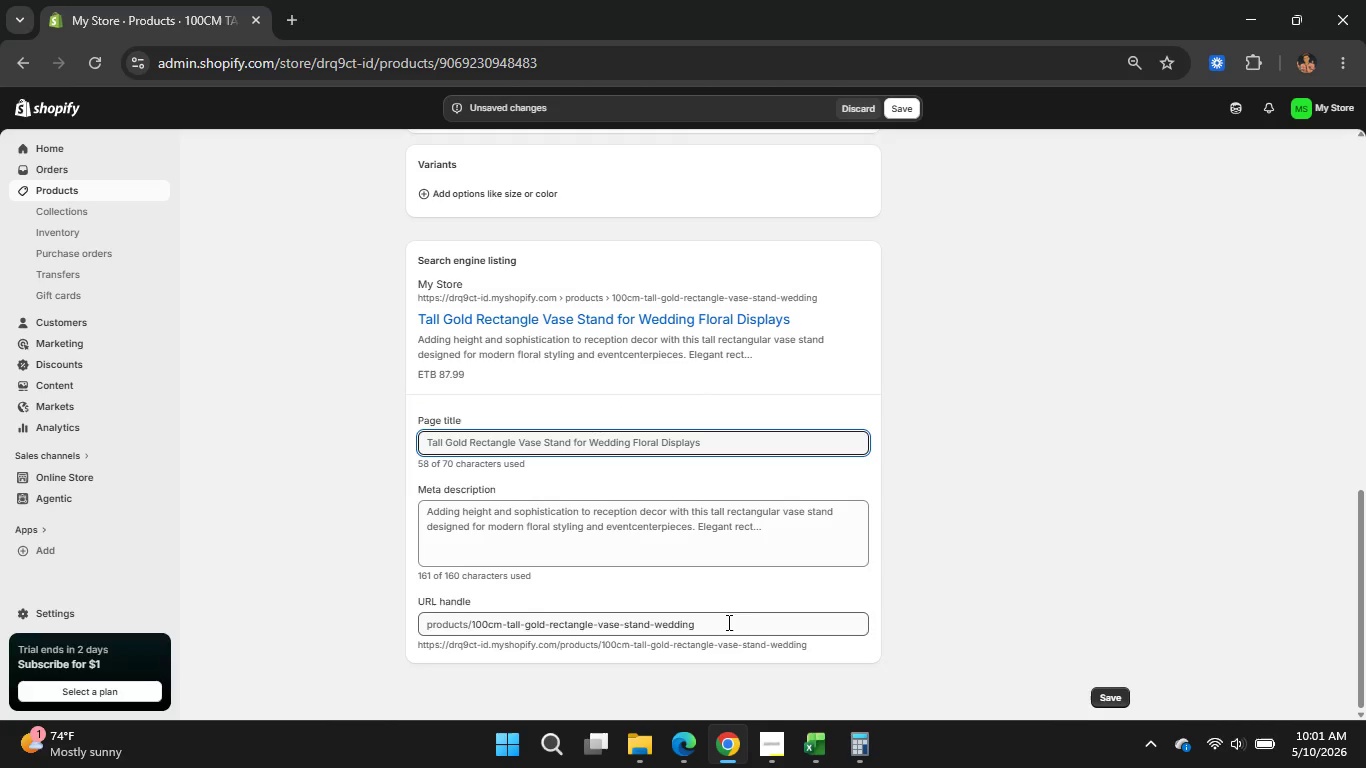 
left_click([727, 622])
 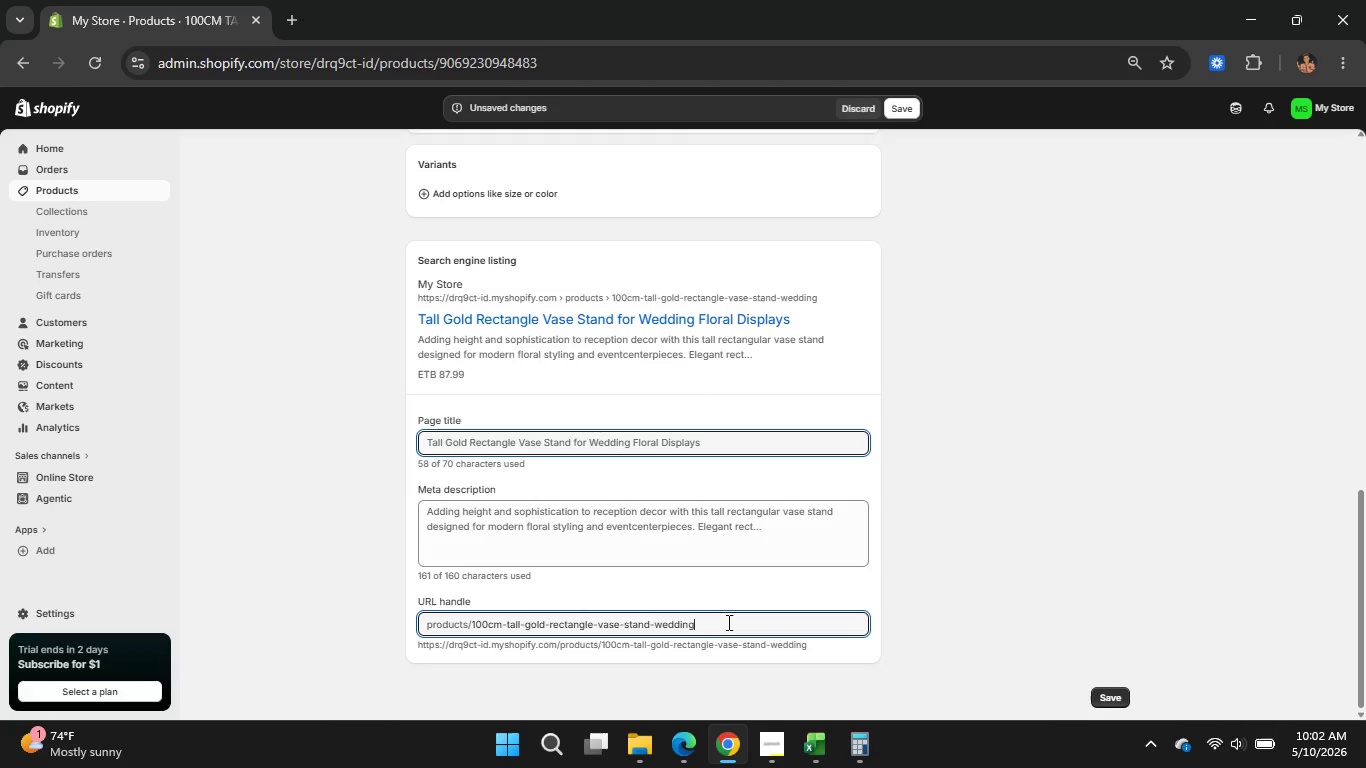 
left_click_drag(start_coordinate=[727, 622], to_coordinate=[430, 604])
 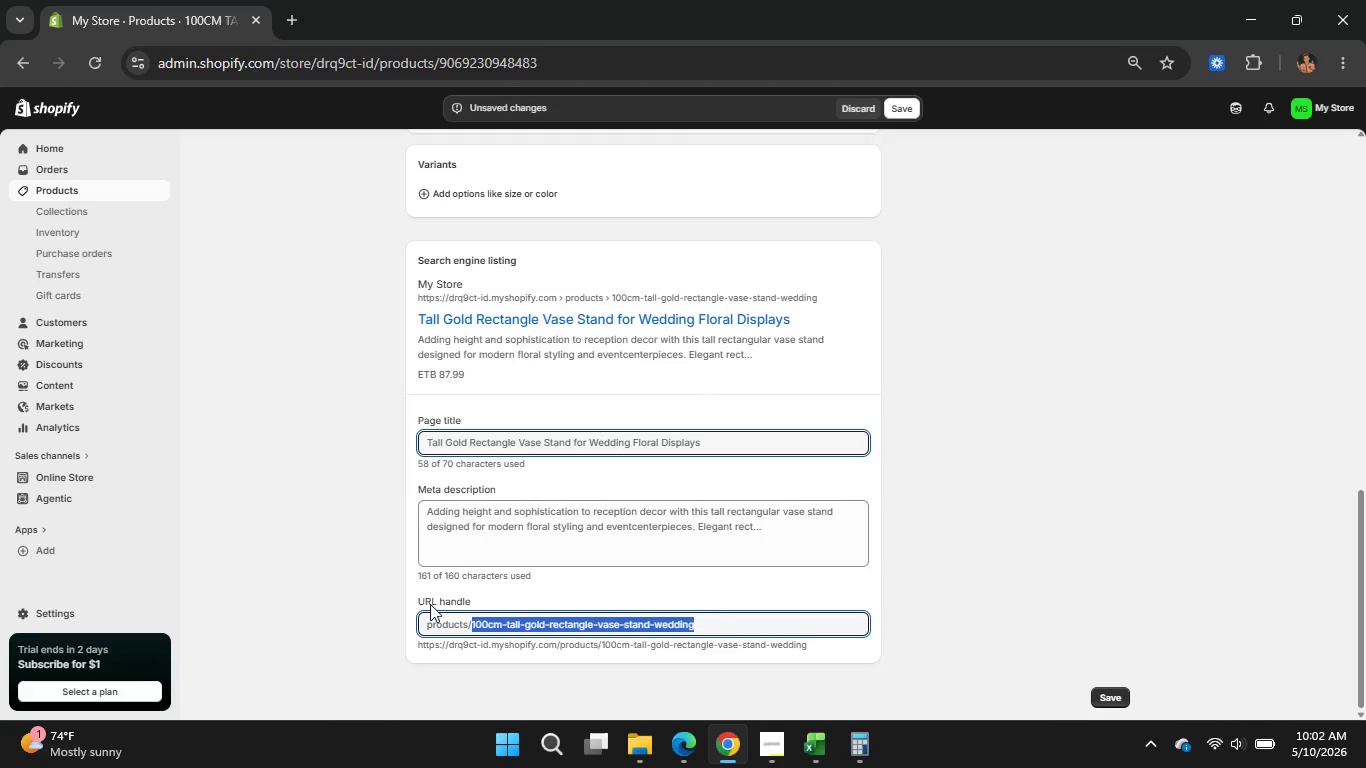 
key(Backspace)
 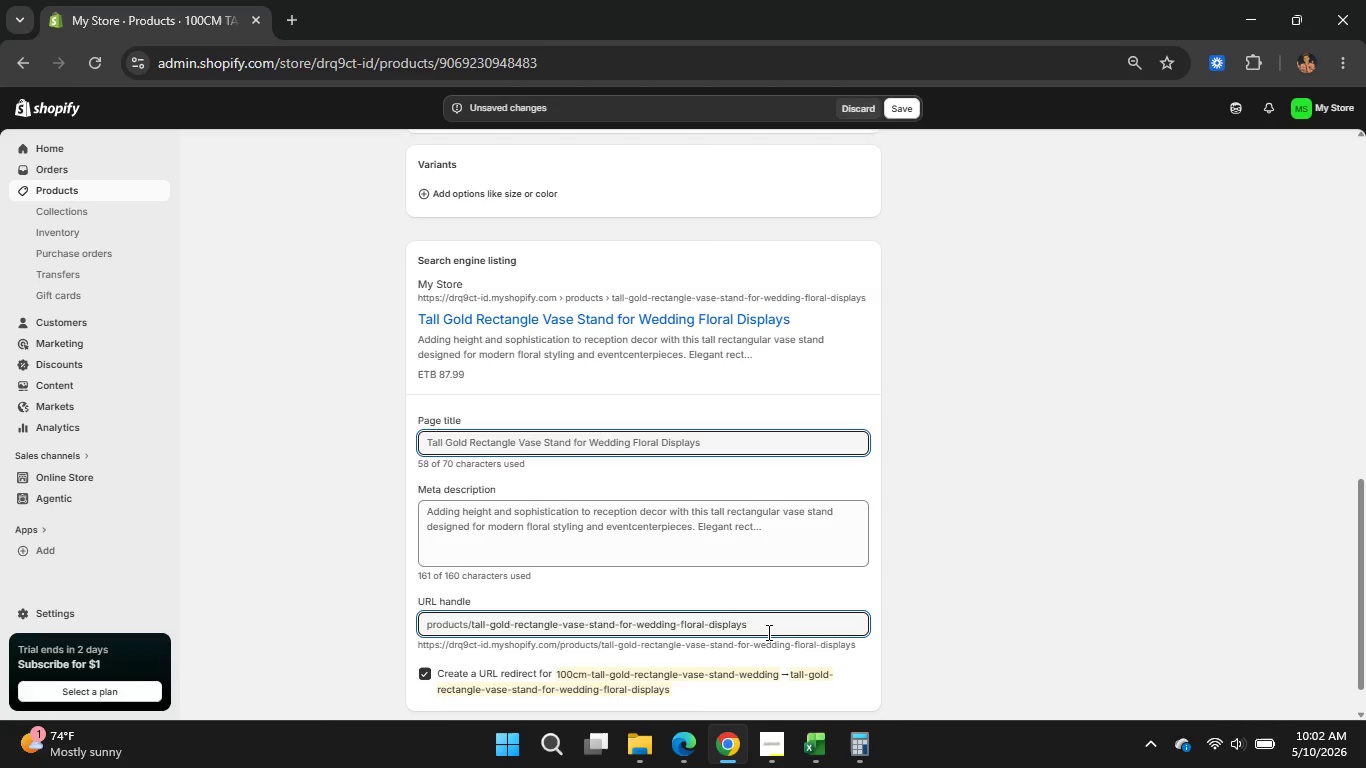 
wait(17.27)
 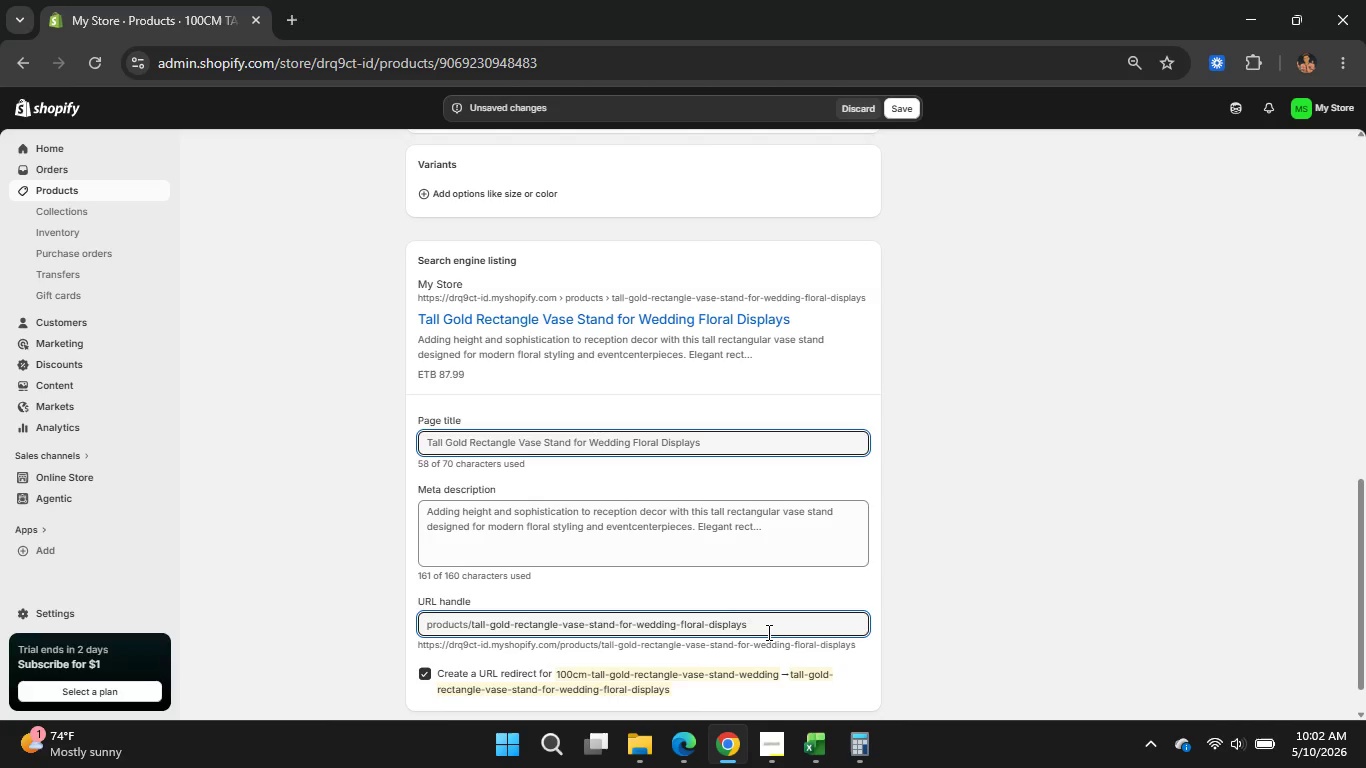 
left_click([767, 632])
 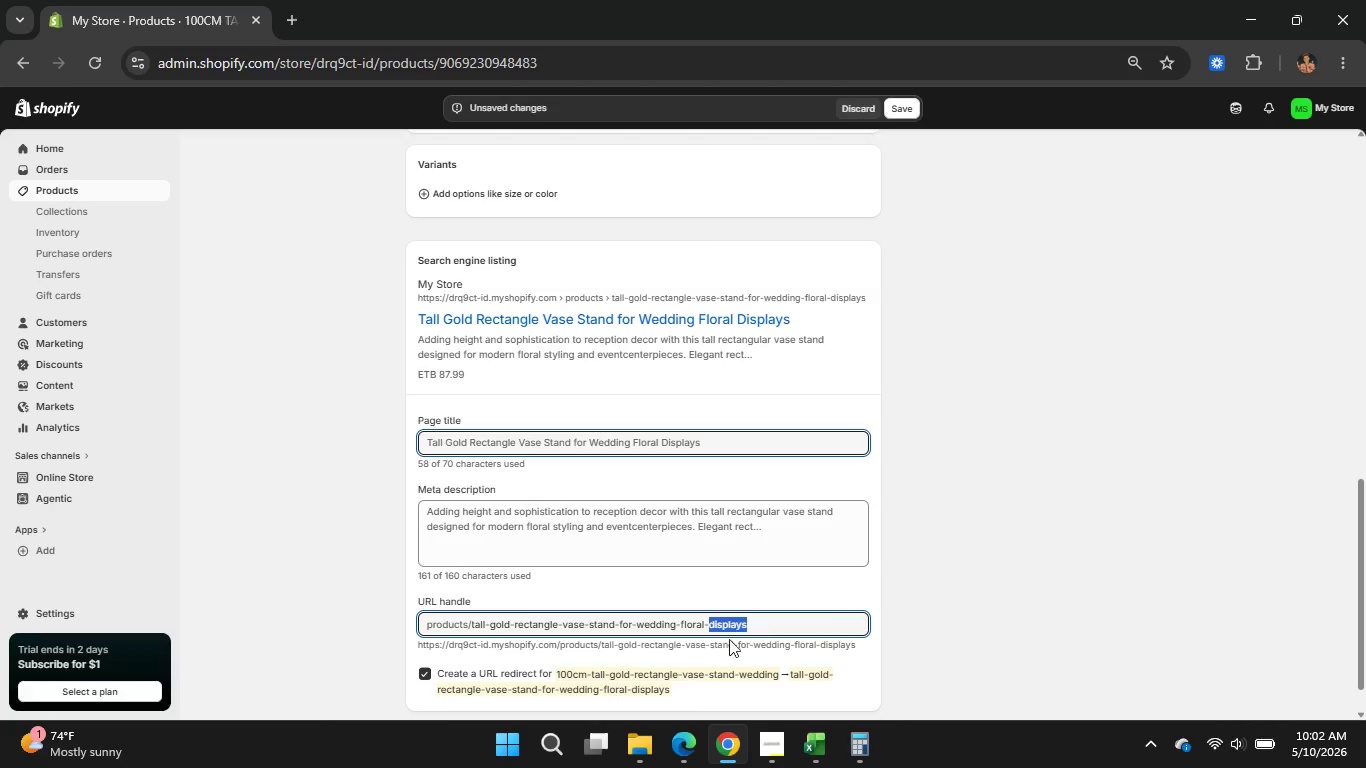 
left_click_drag(start_coordinate=[767, 632], to_coordinate=[422, 607])
 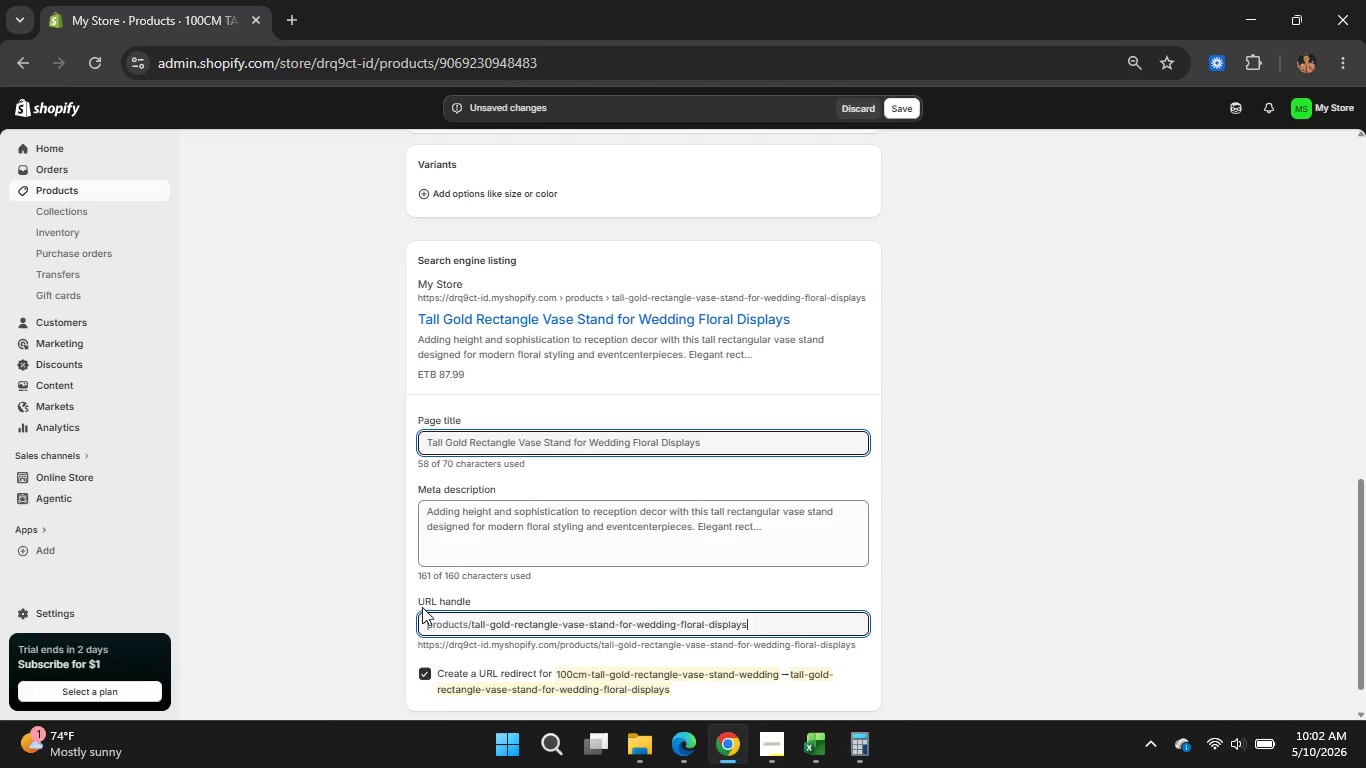 
key(Backspace)
 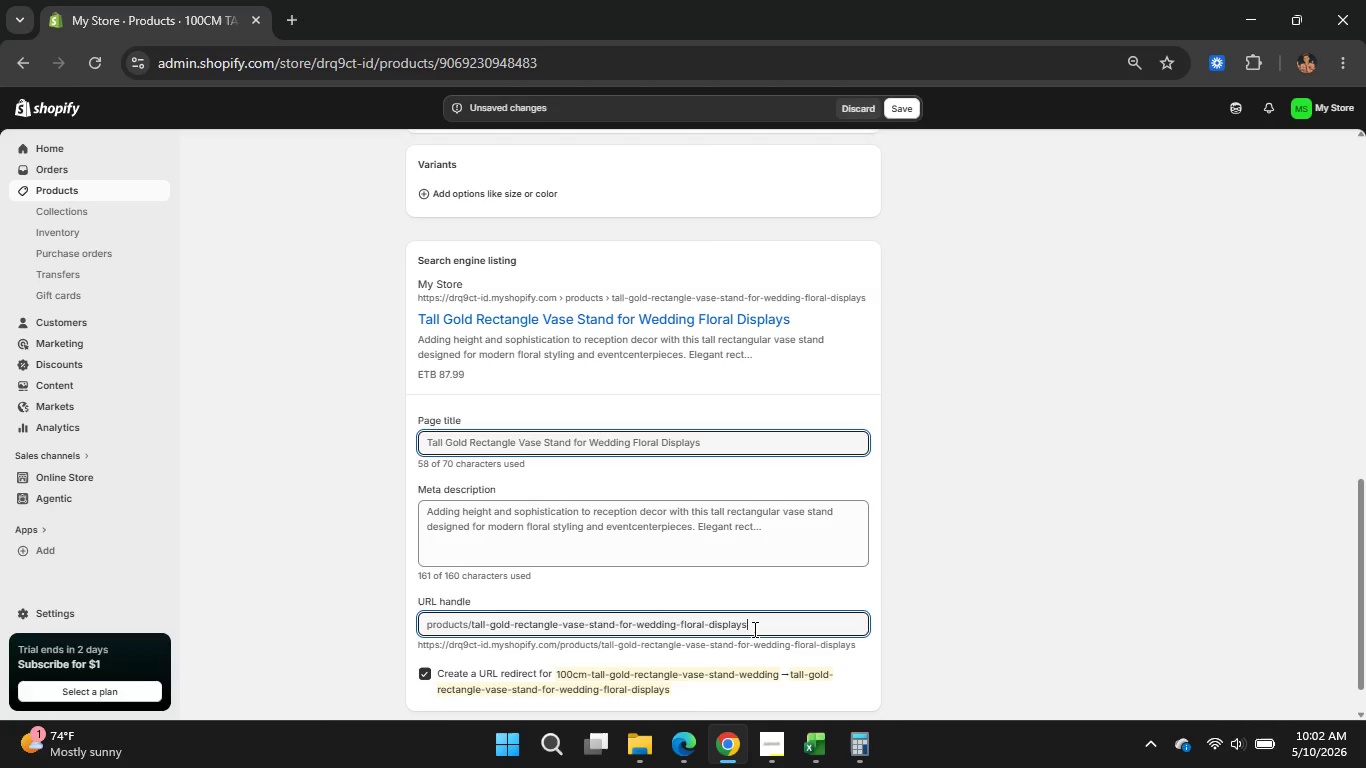 
left_click_drag(start_coordinate=[762, 633], to_coordinate=[480, 623])
 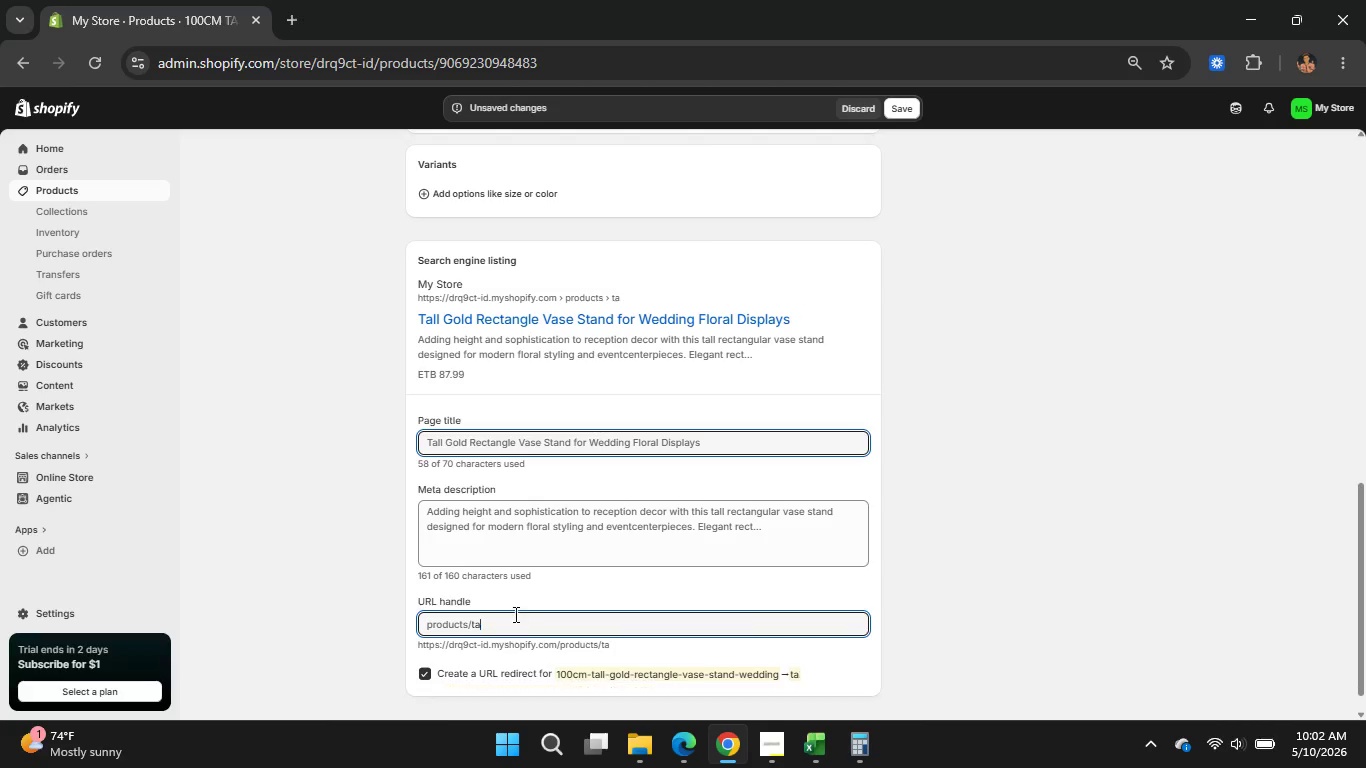 
key(Backspace)
 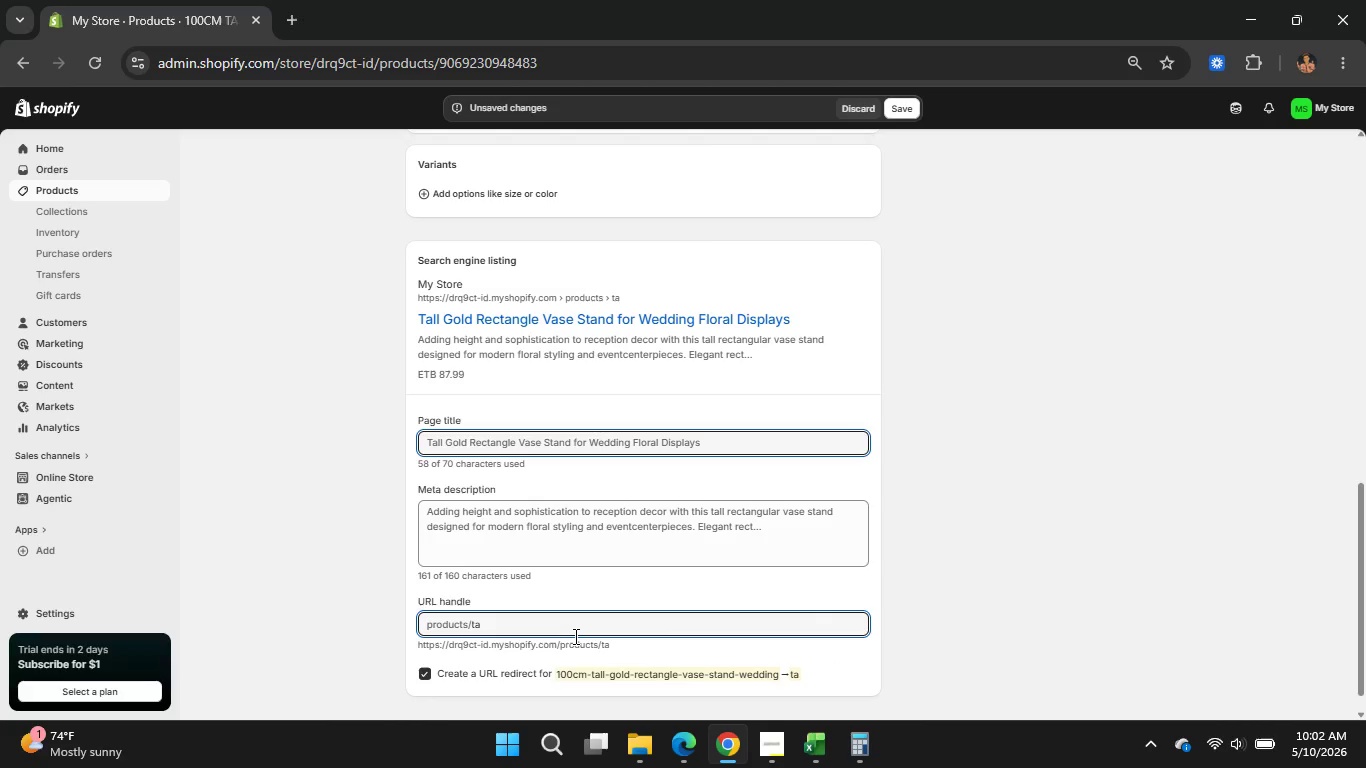 
key(Backspace)
 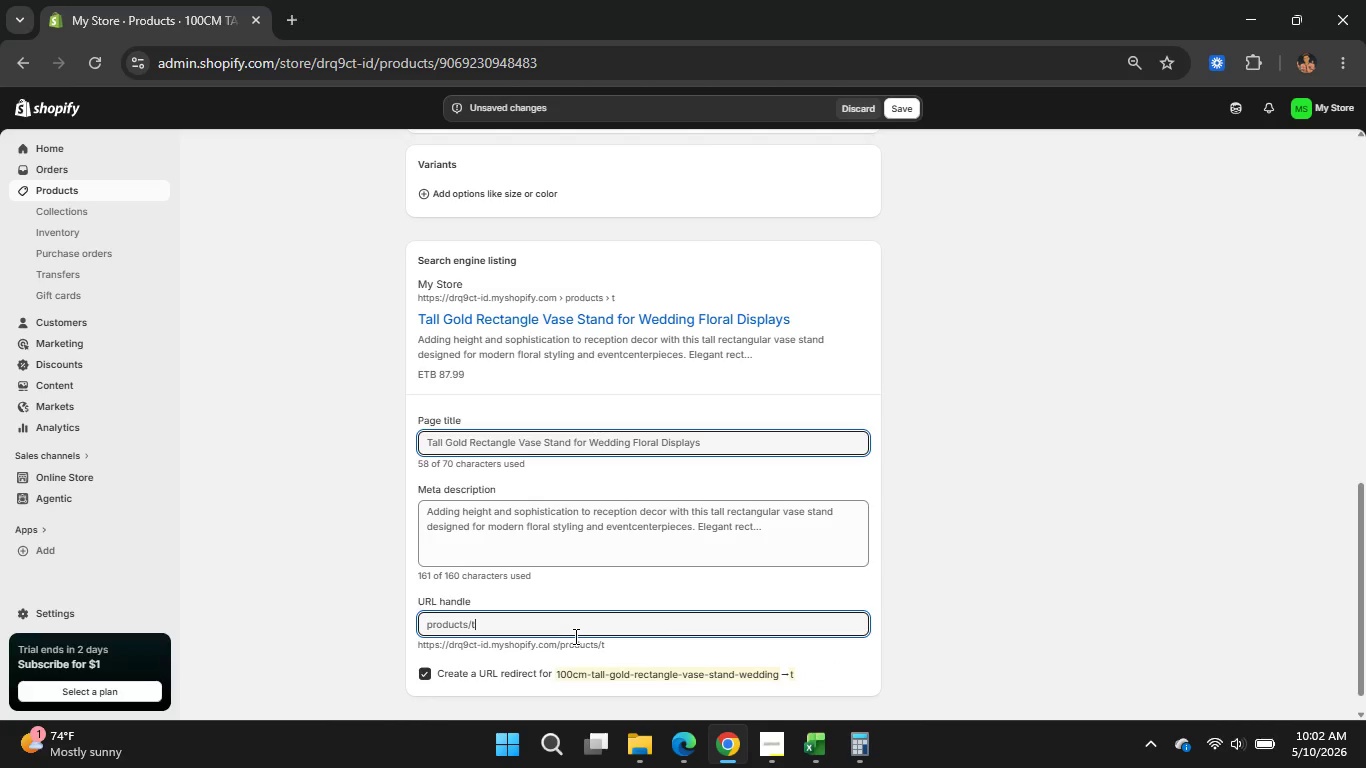 
key(Backspace)
 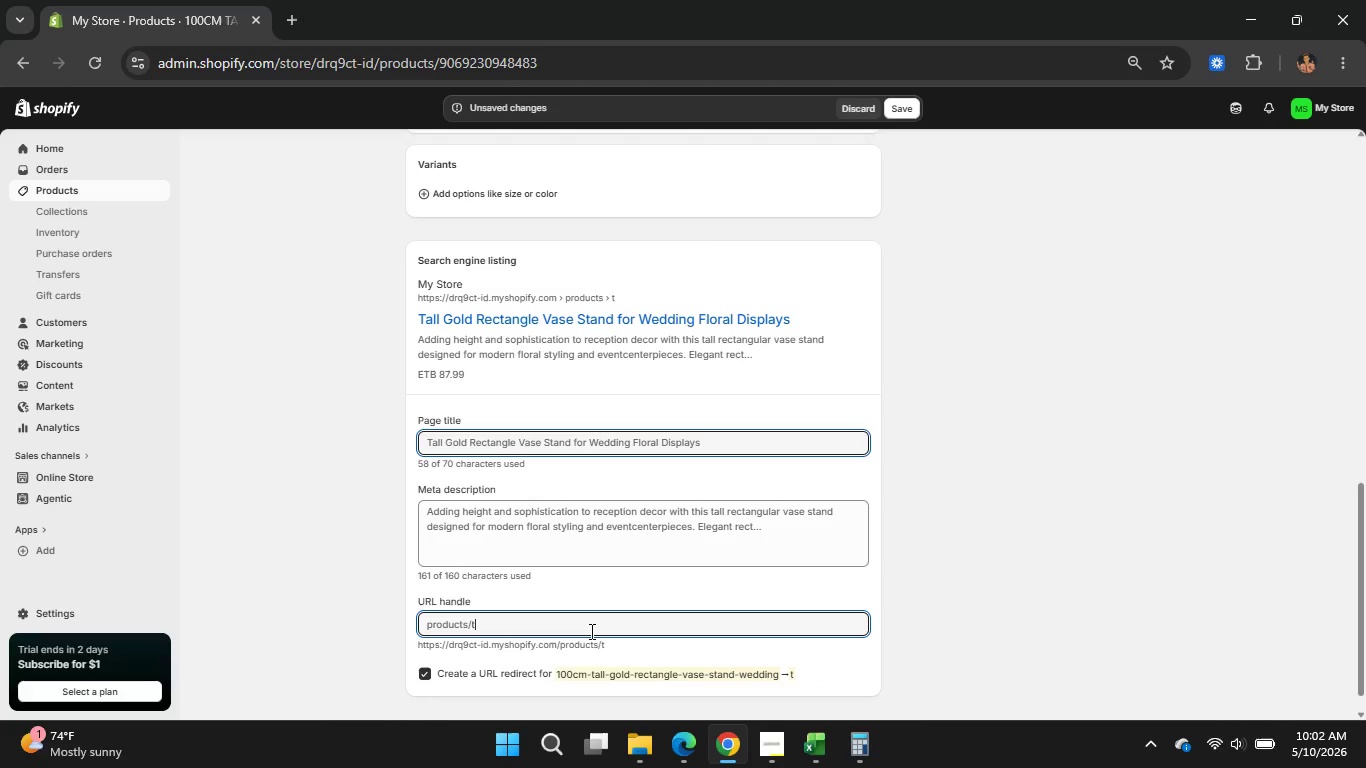 
key(Backspace)
 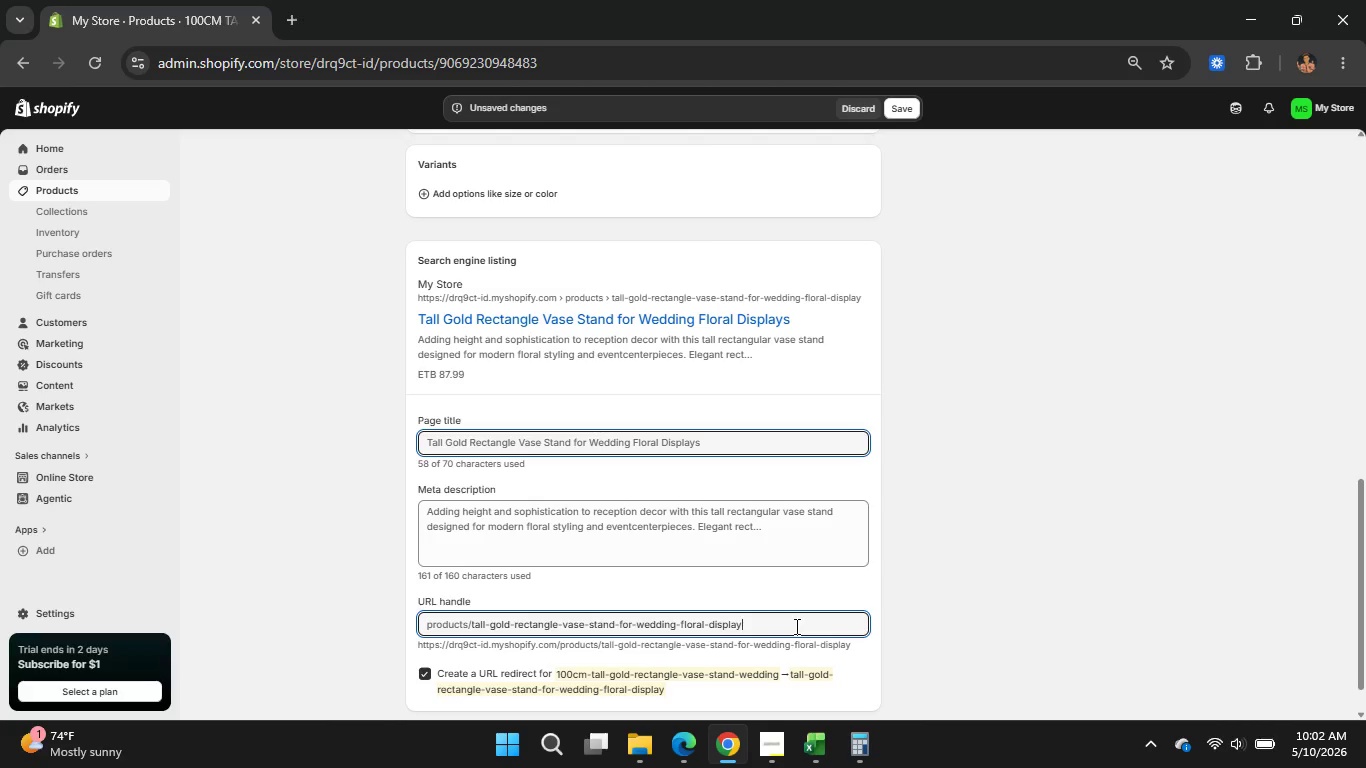 
hold_key(key=Backspace, duration=1.51)
 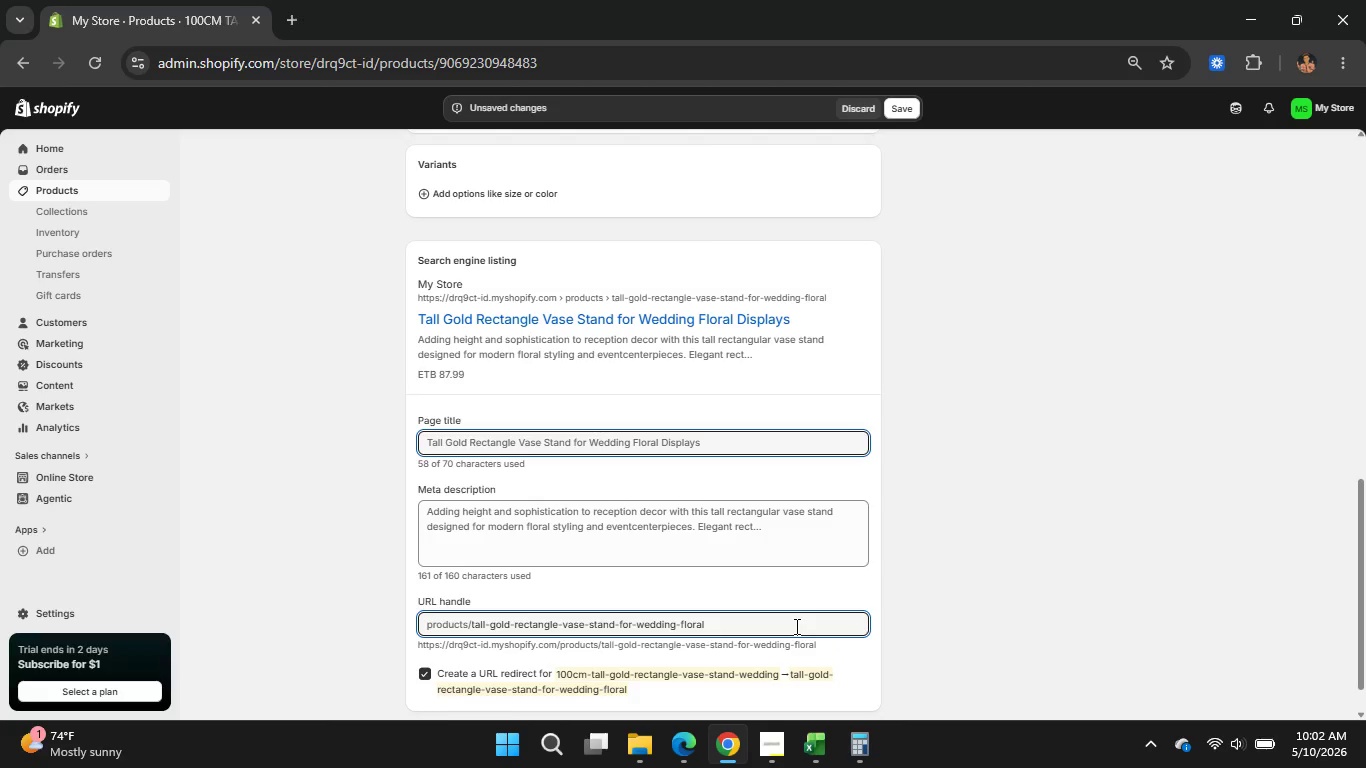 
hold_key(key=Backspace, duration=1.52)
 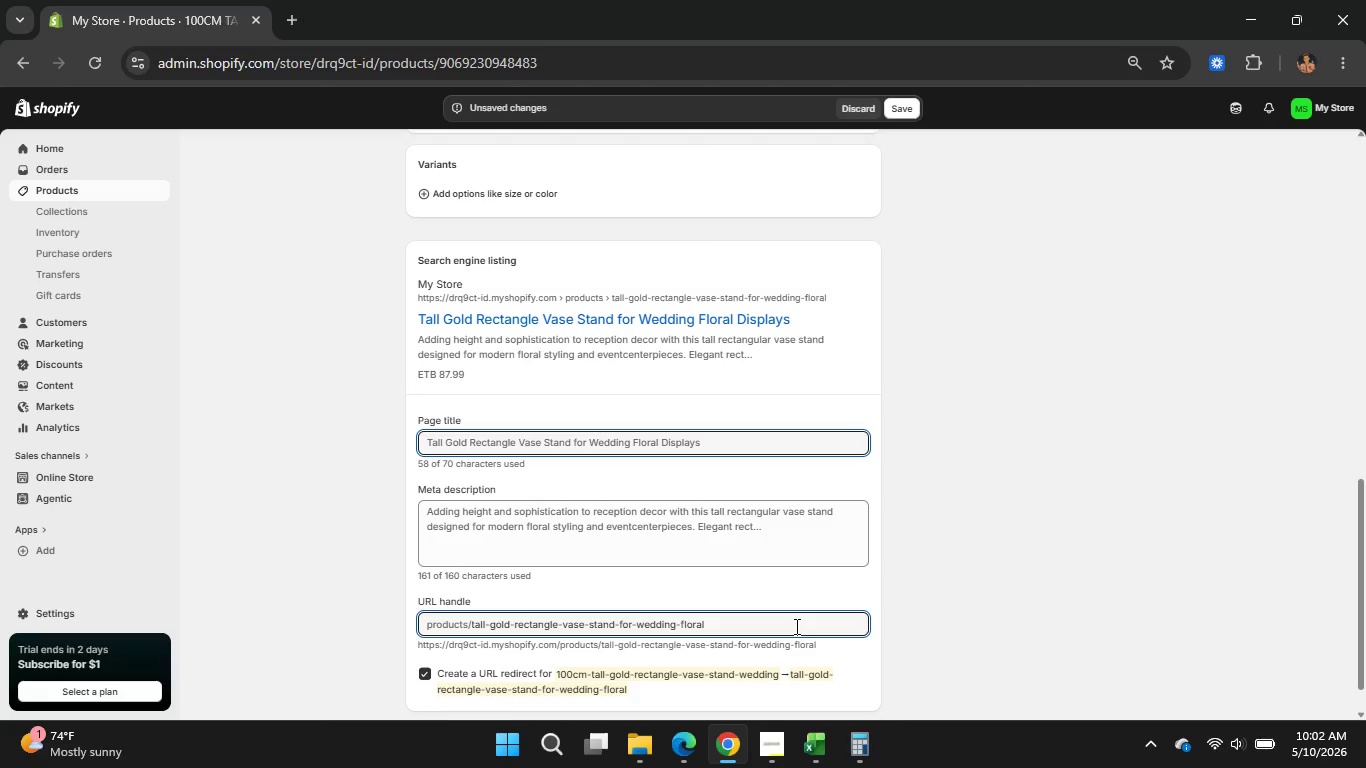 
hold_key(key=Backspace, duration=0.98)
 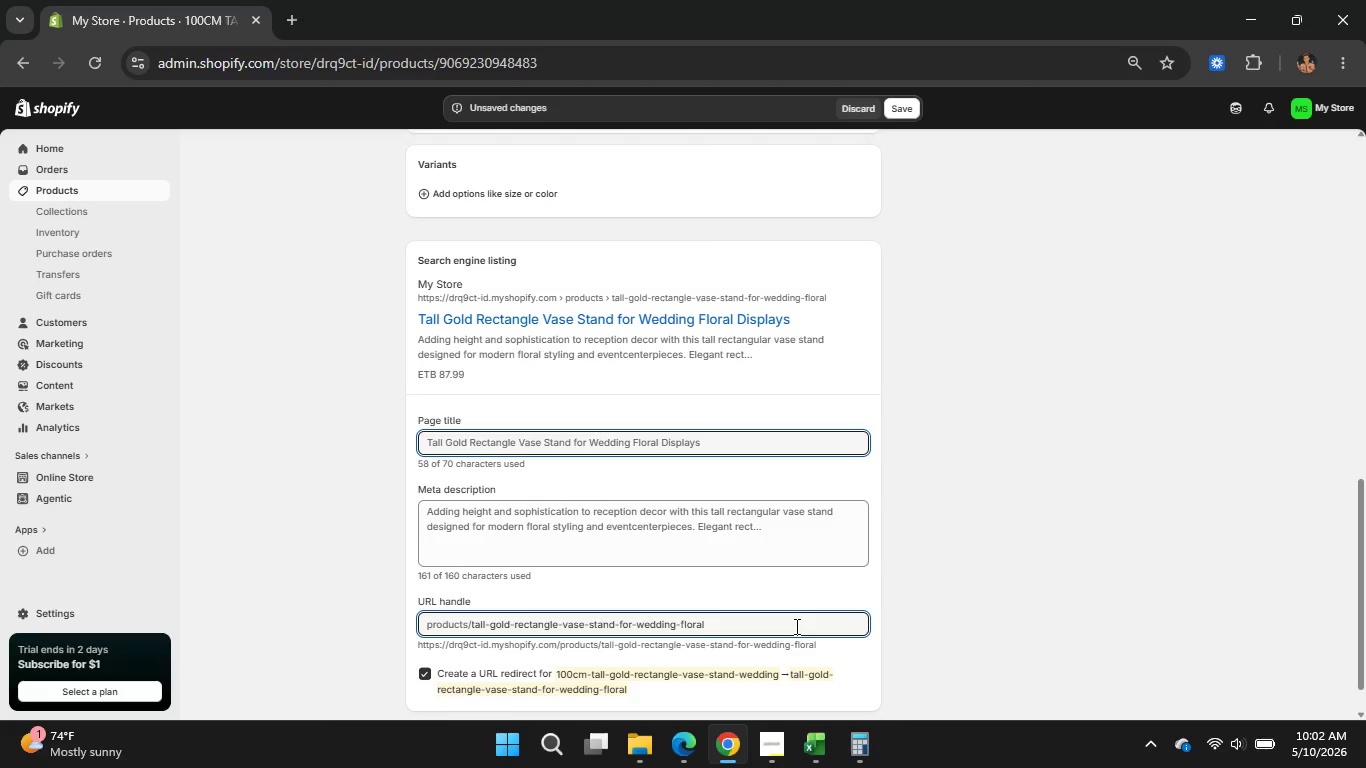 
key(Backspace)
 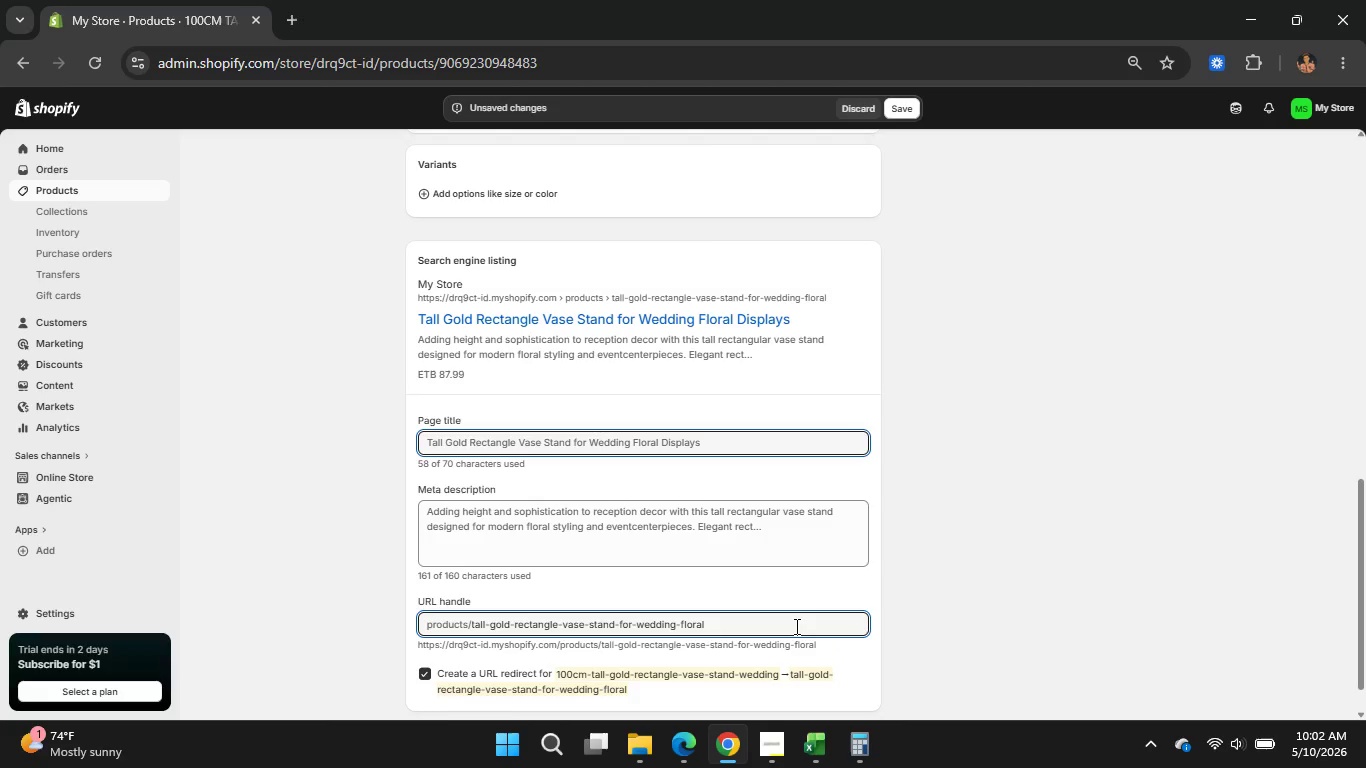 
key(Backspace)
 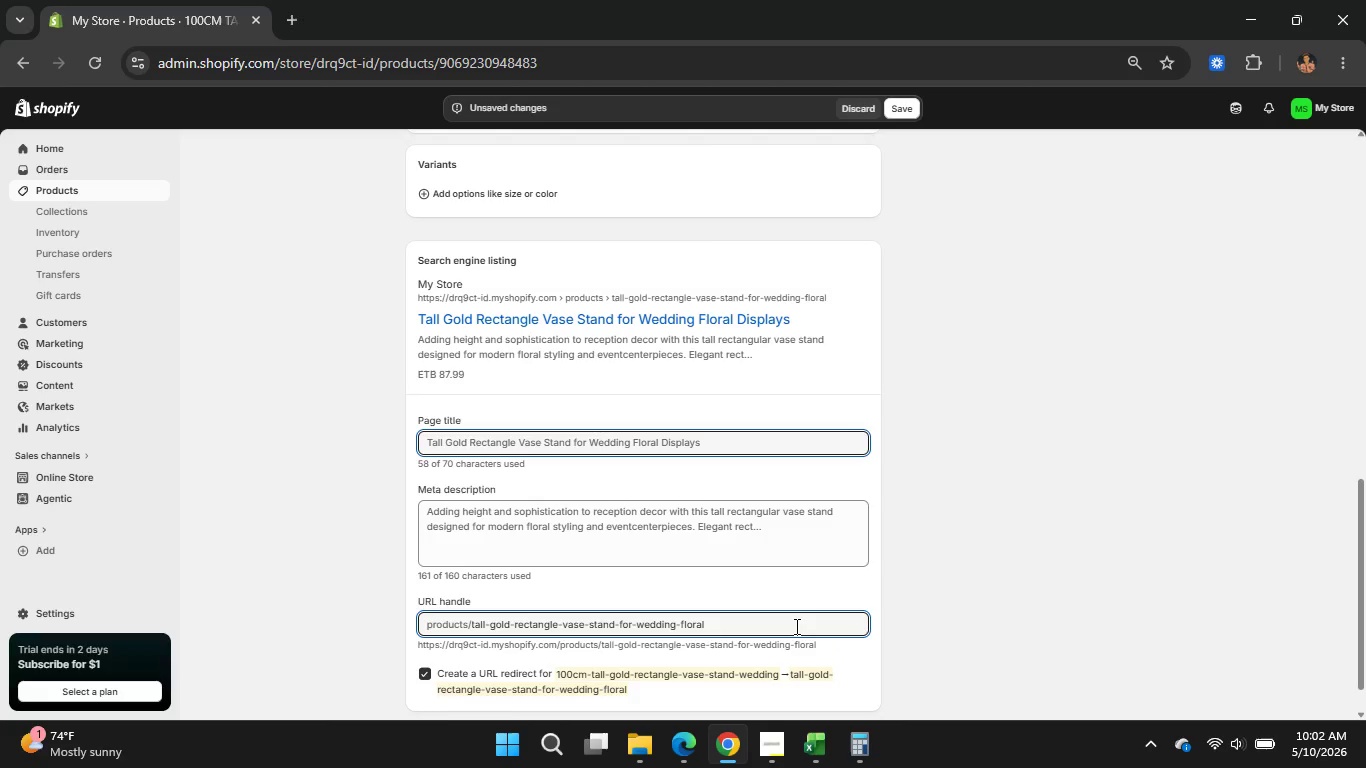 
key(Backspace)
 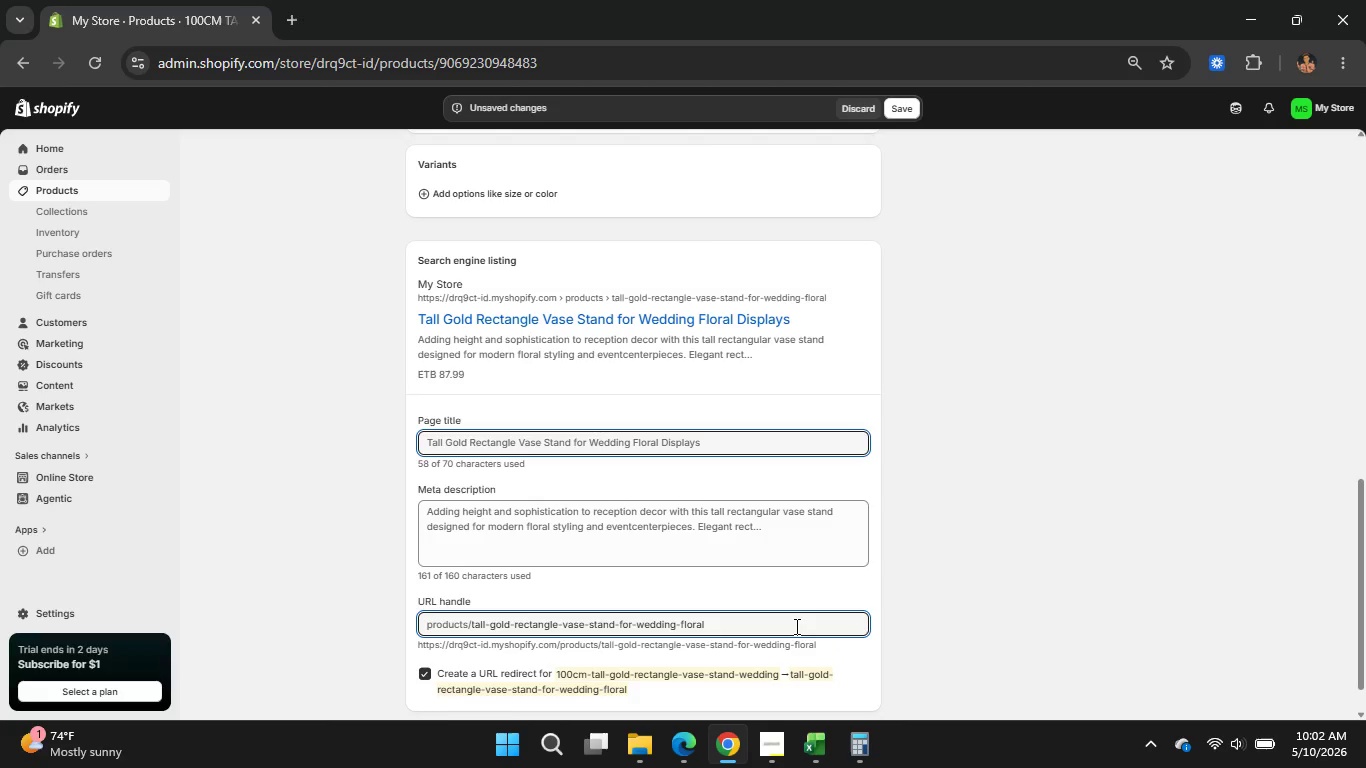 
key(Backspace)
 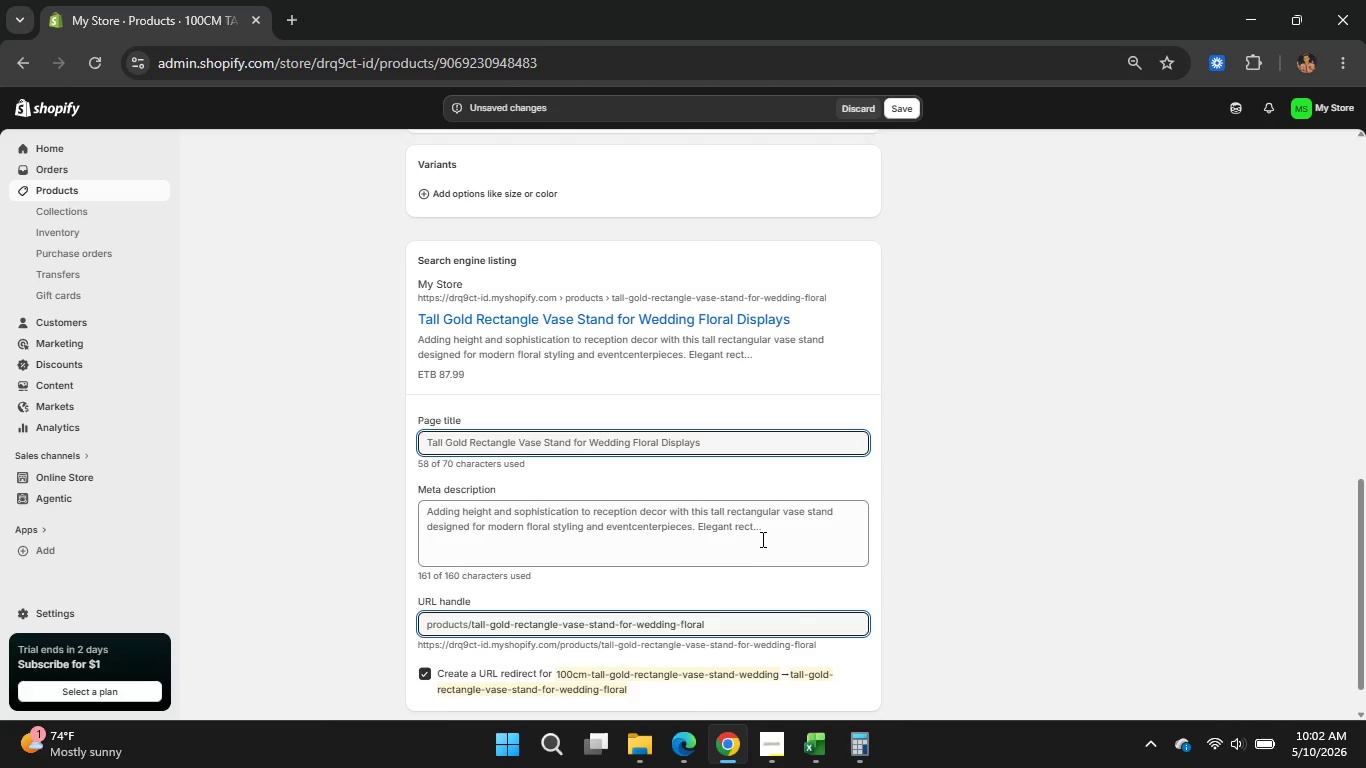 
left_click([761, 539])
 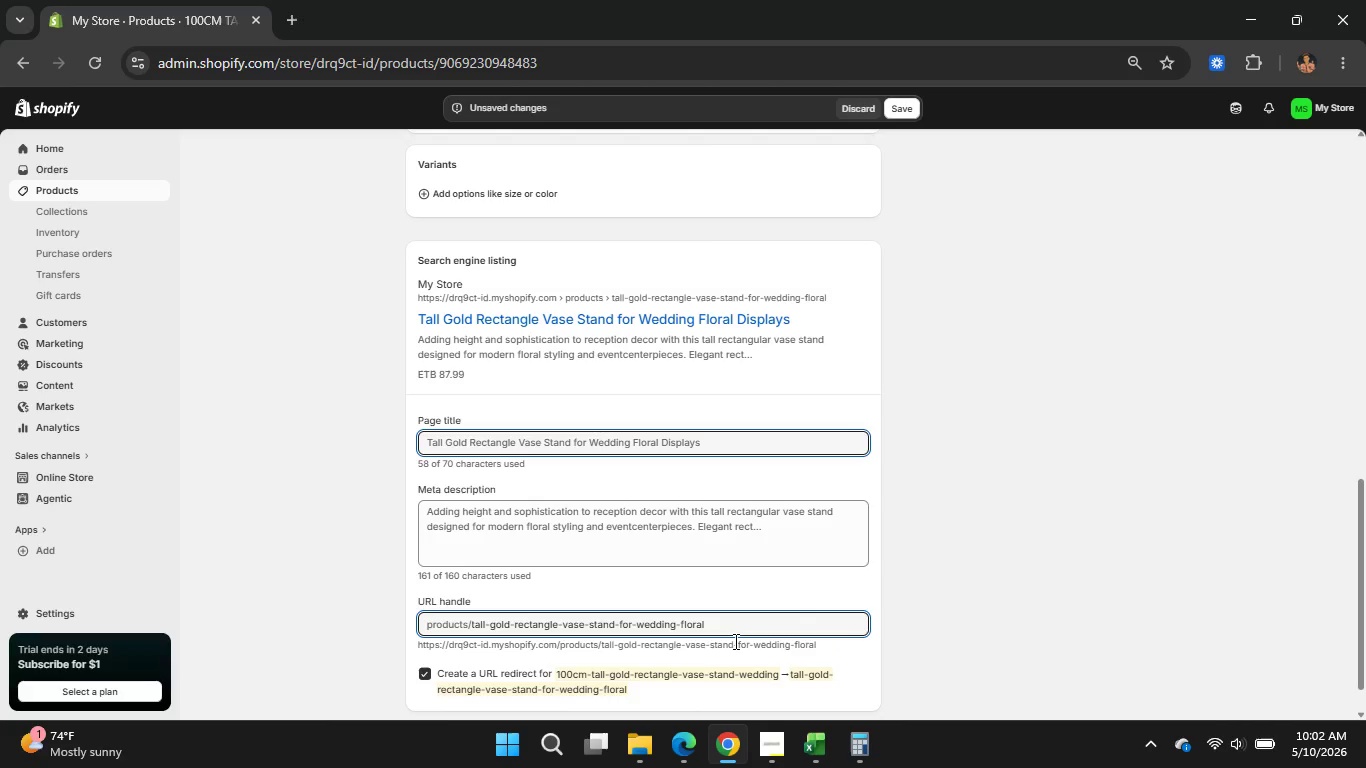 
left_click([732, 624])
 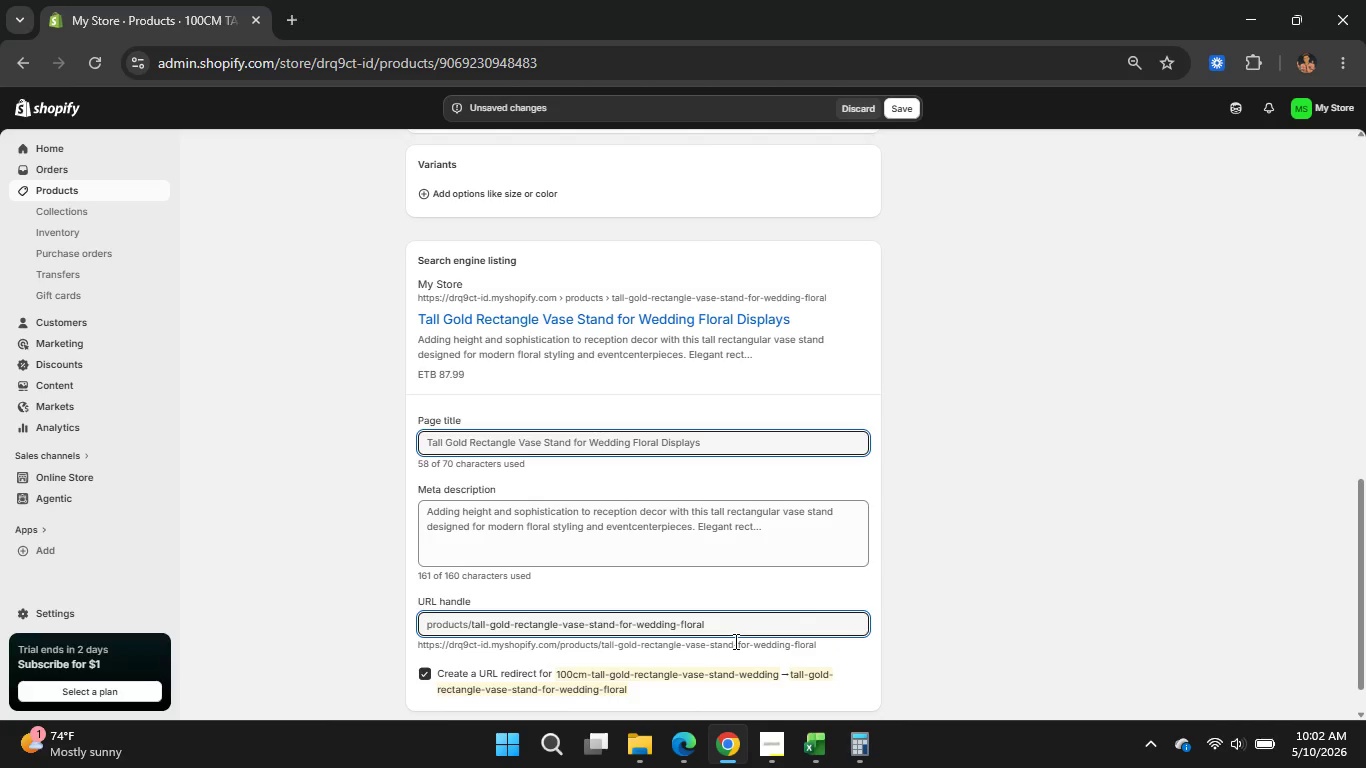 
left_click([732, 624])
 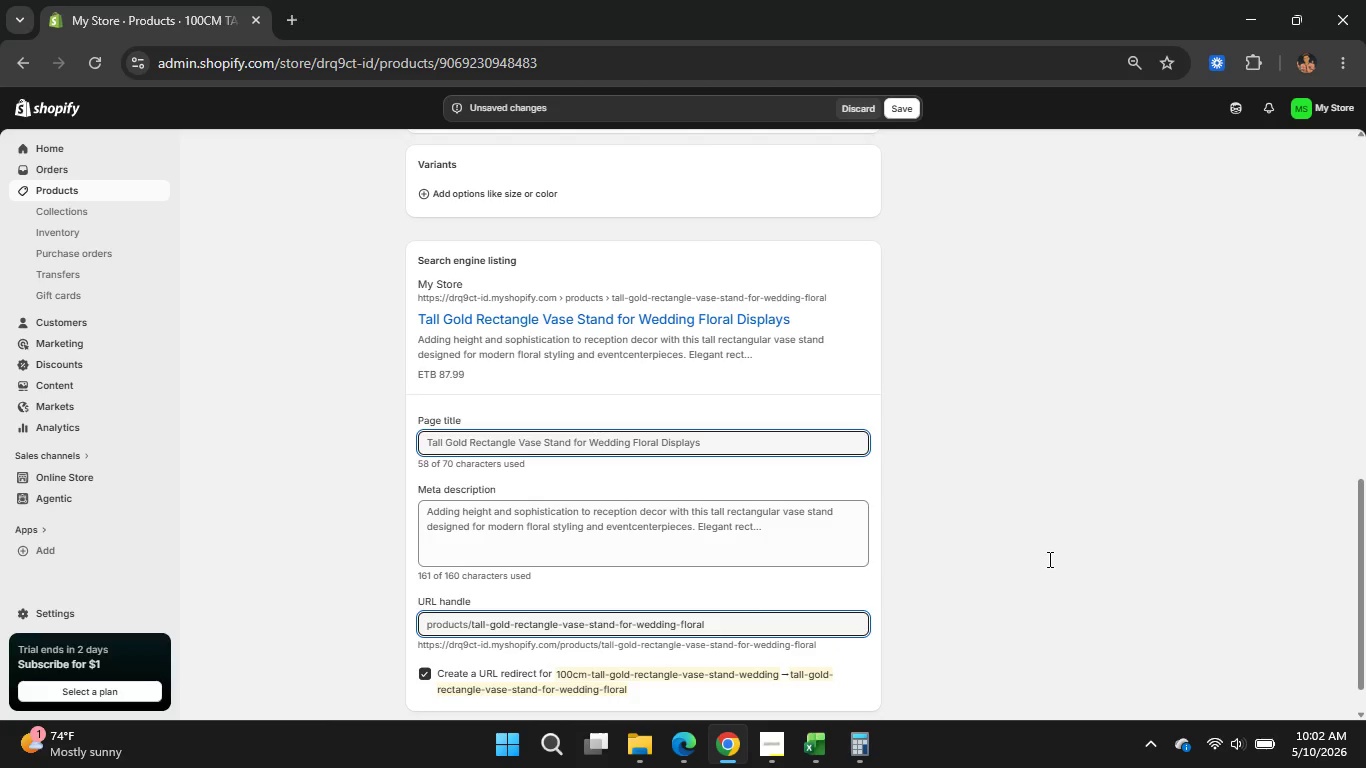 
scroll: coordinate [1048, 559], scroll_direction: down, amount: 1.0
 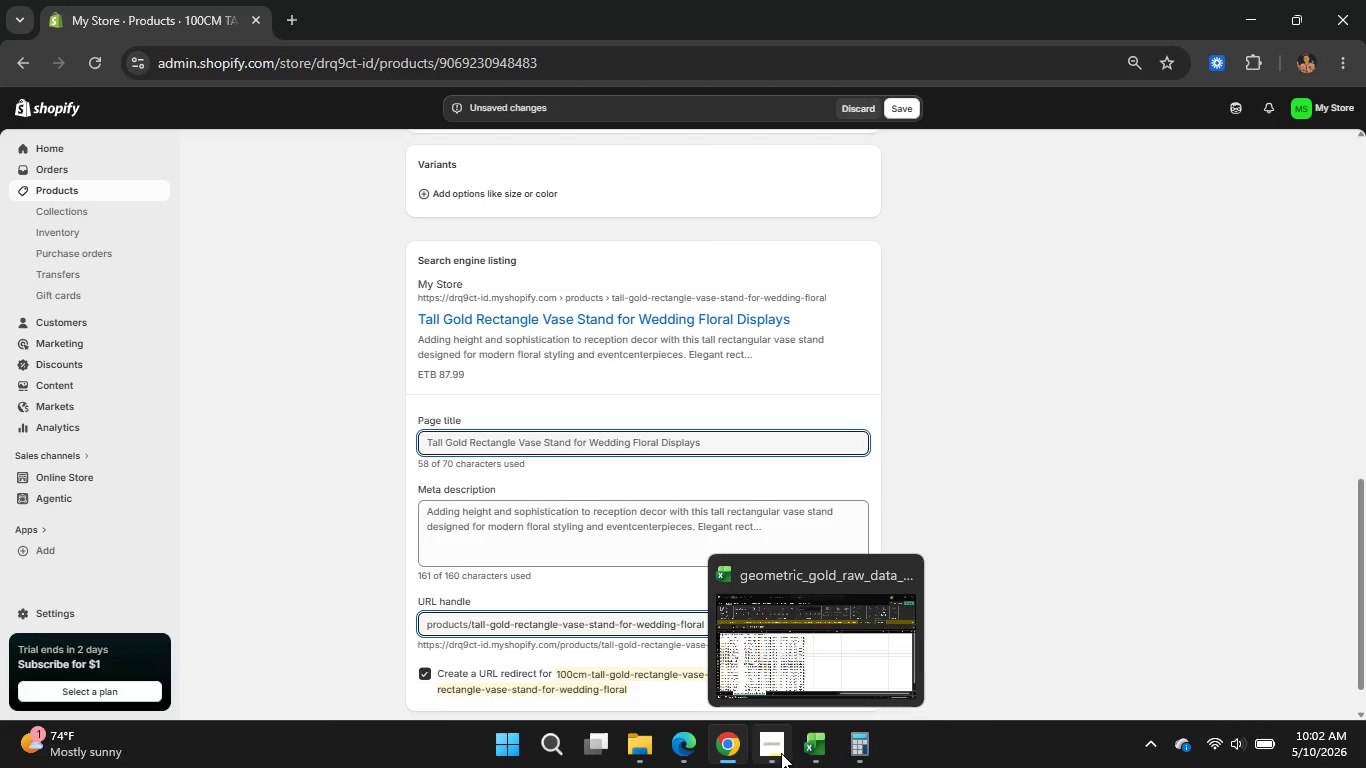 
left_click([781, 753])
 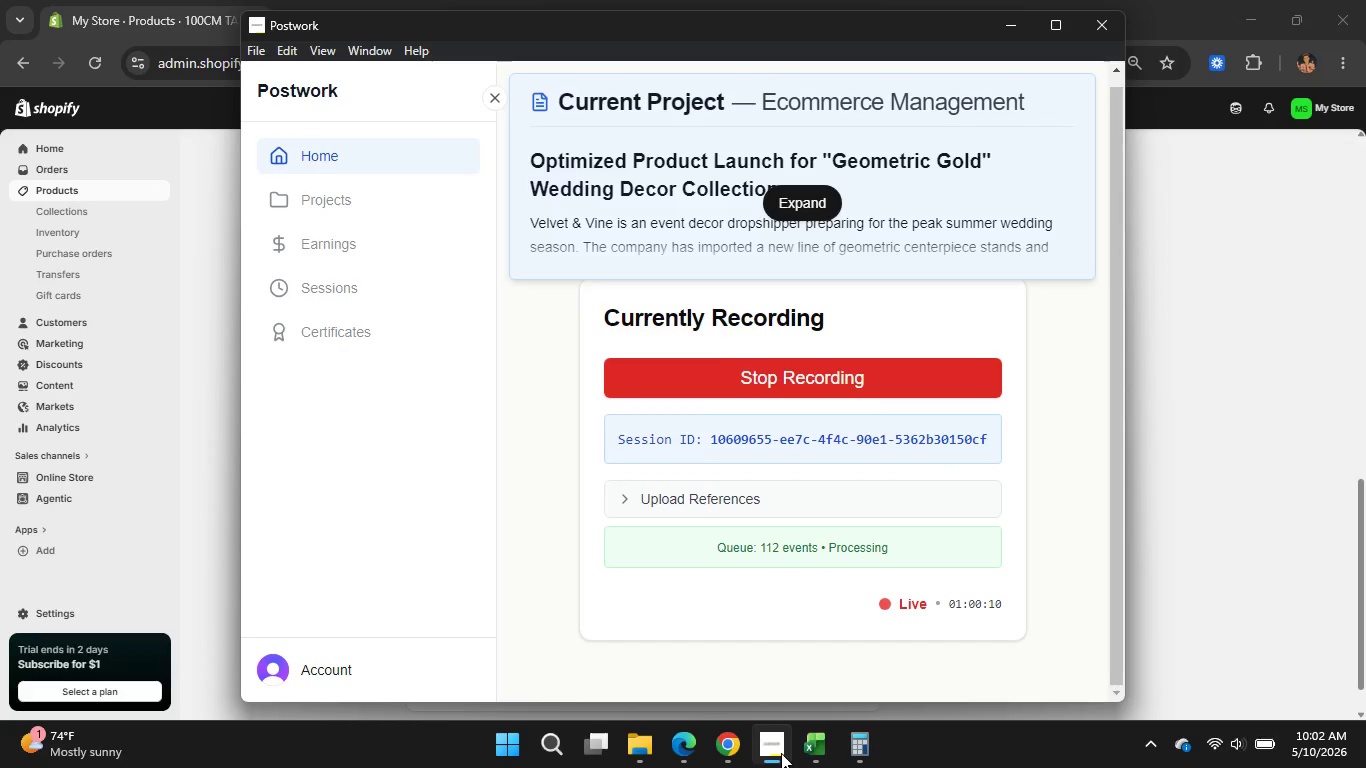 
left_click([781, 753])
 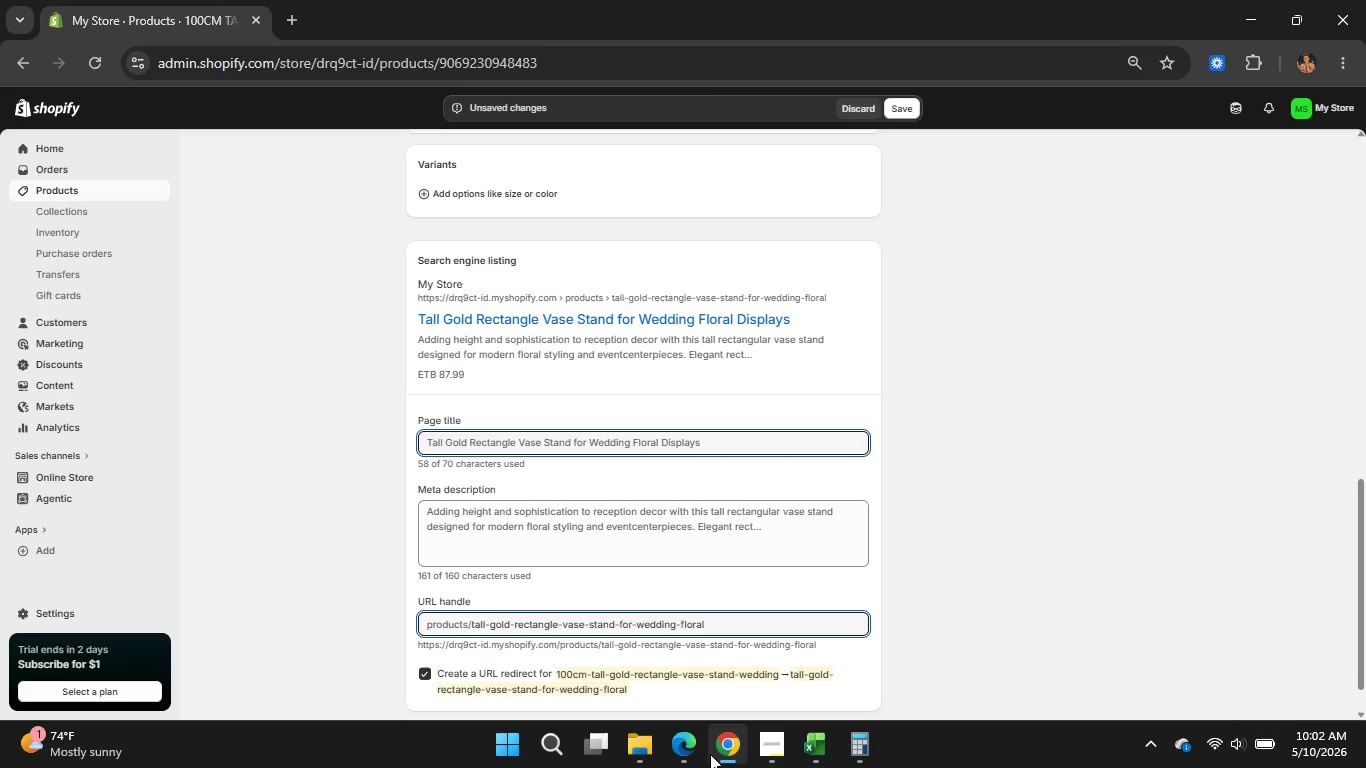 
left_click([686, 752])
 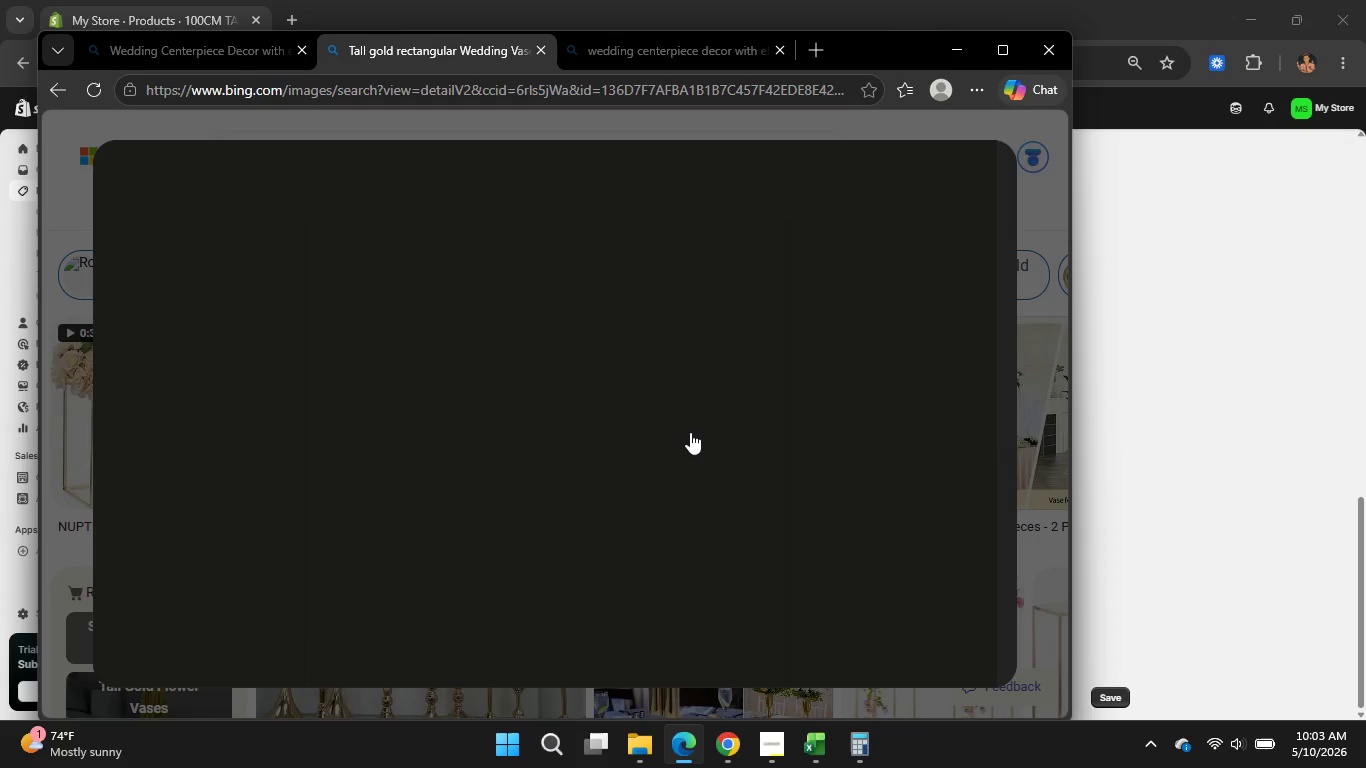 
wait(7.41)
 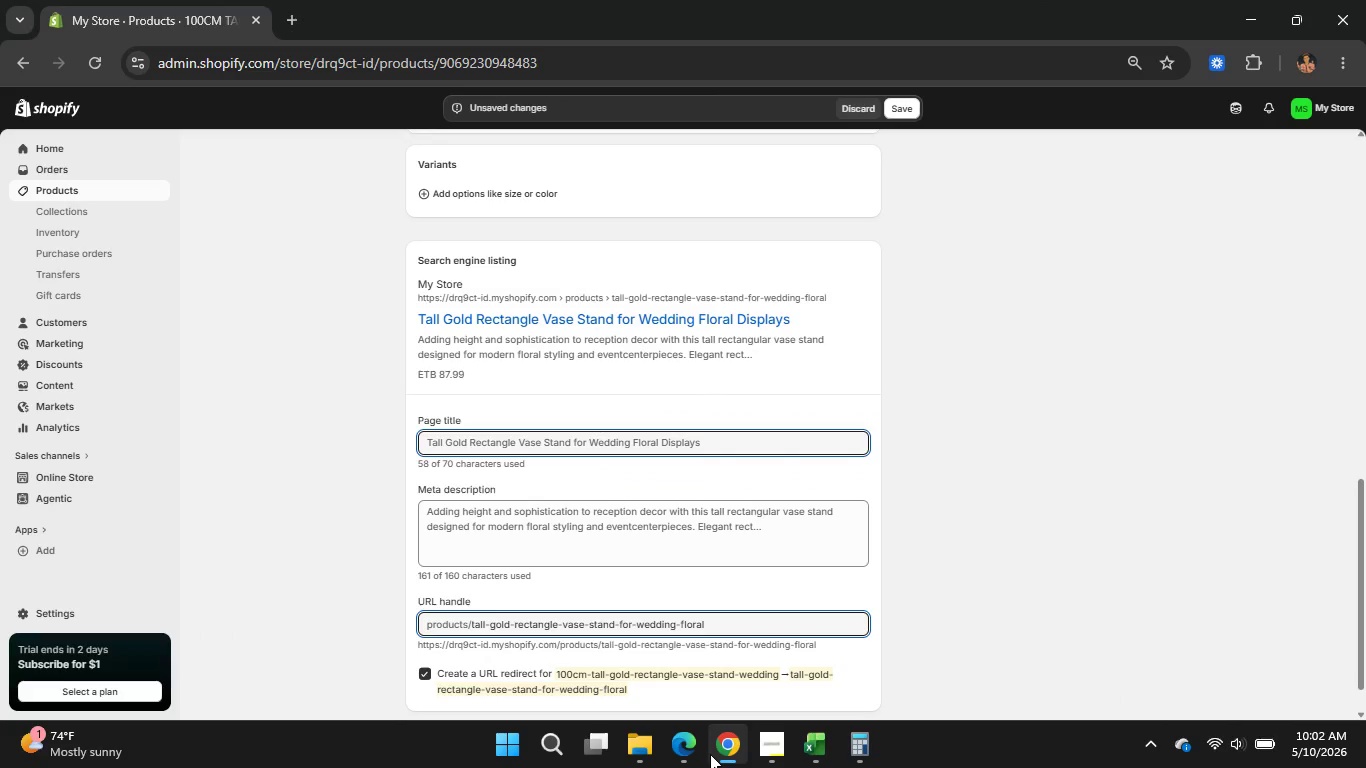 
left_click([718, 764])
 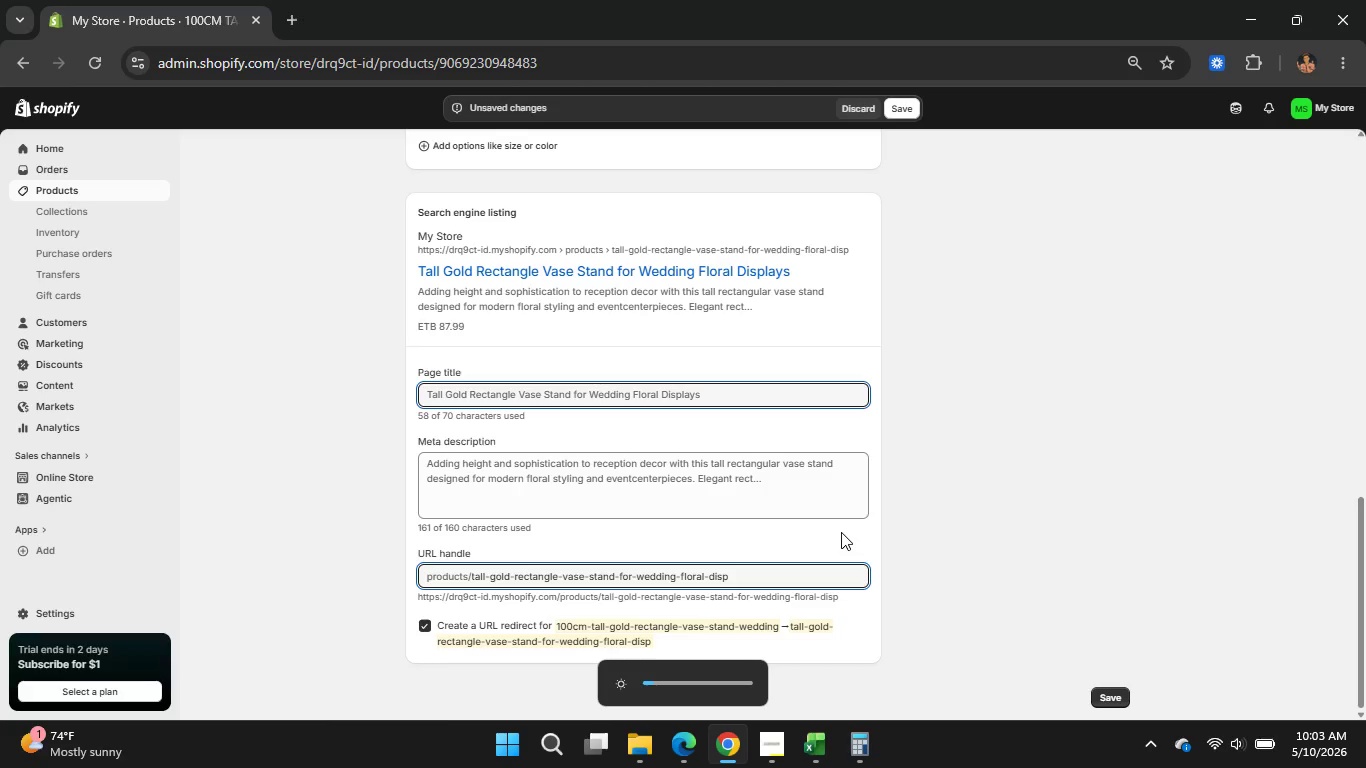 
wait(12.98)
 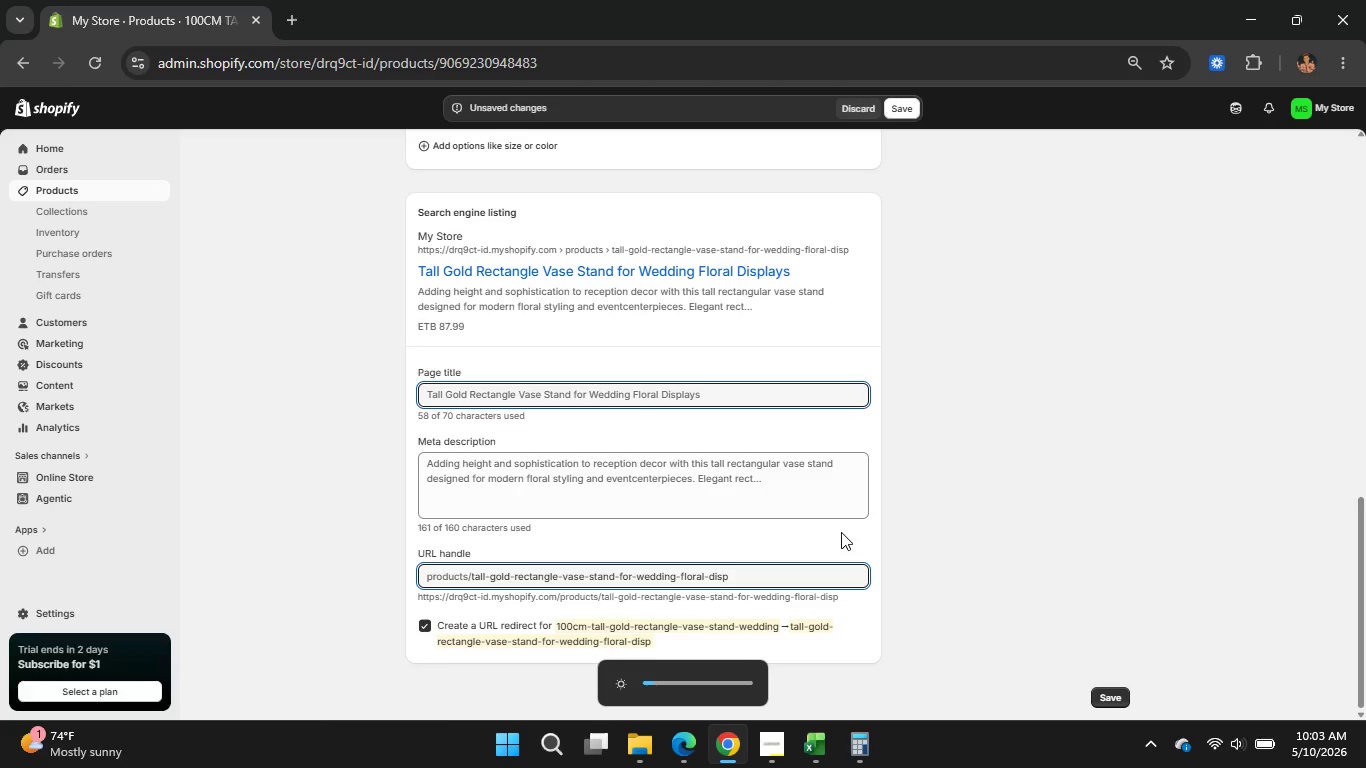 
key(Backspace)
 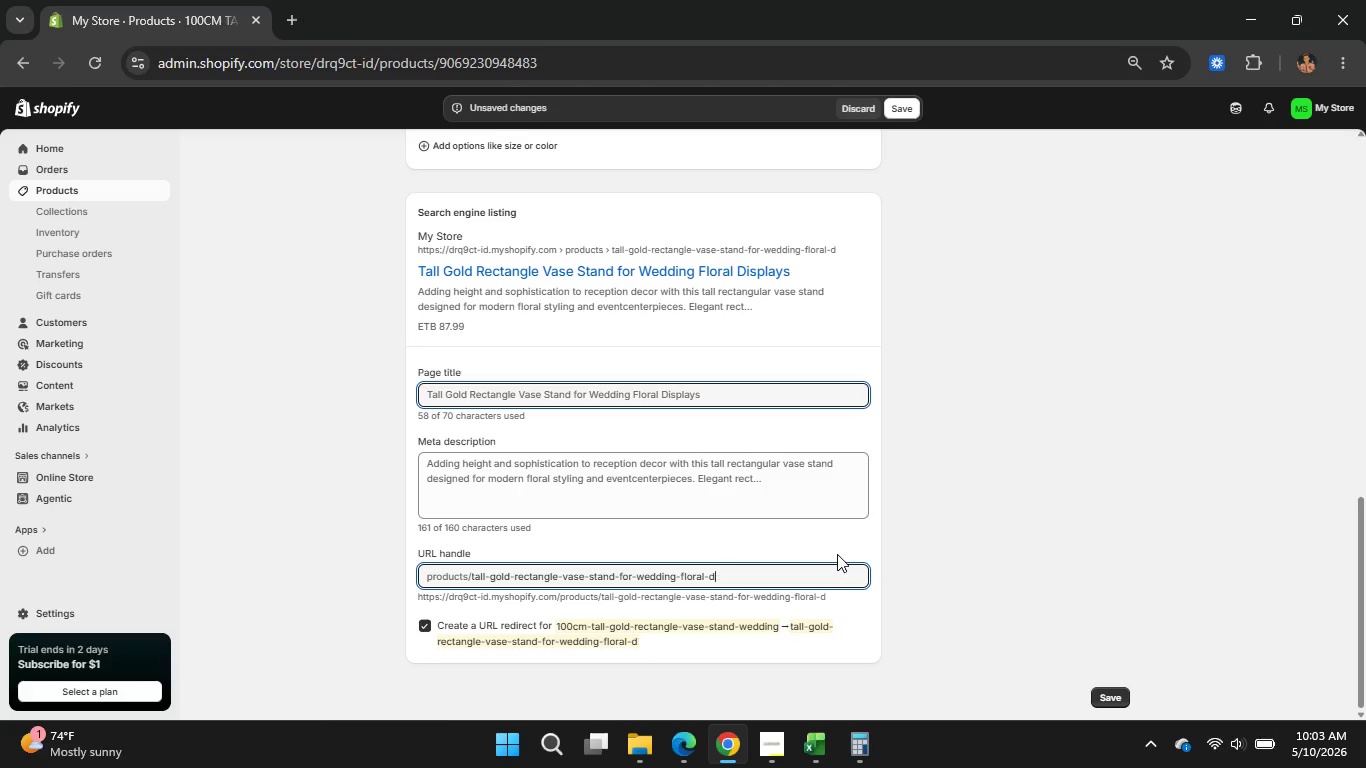 
key(Backspace)
 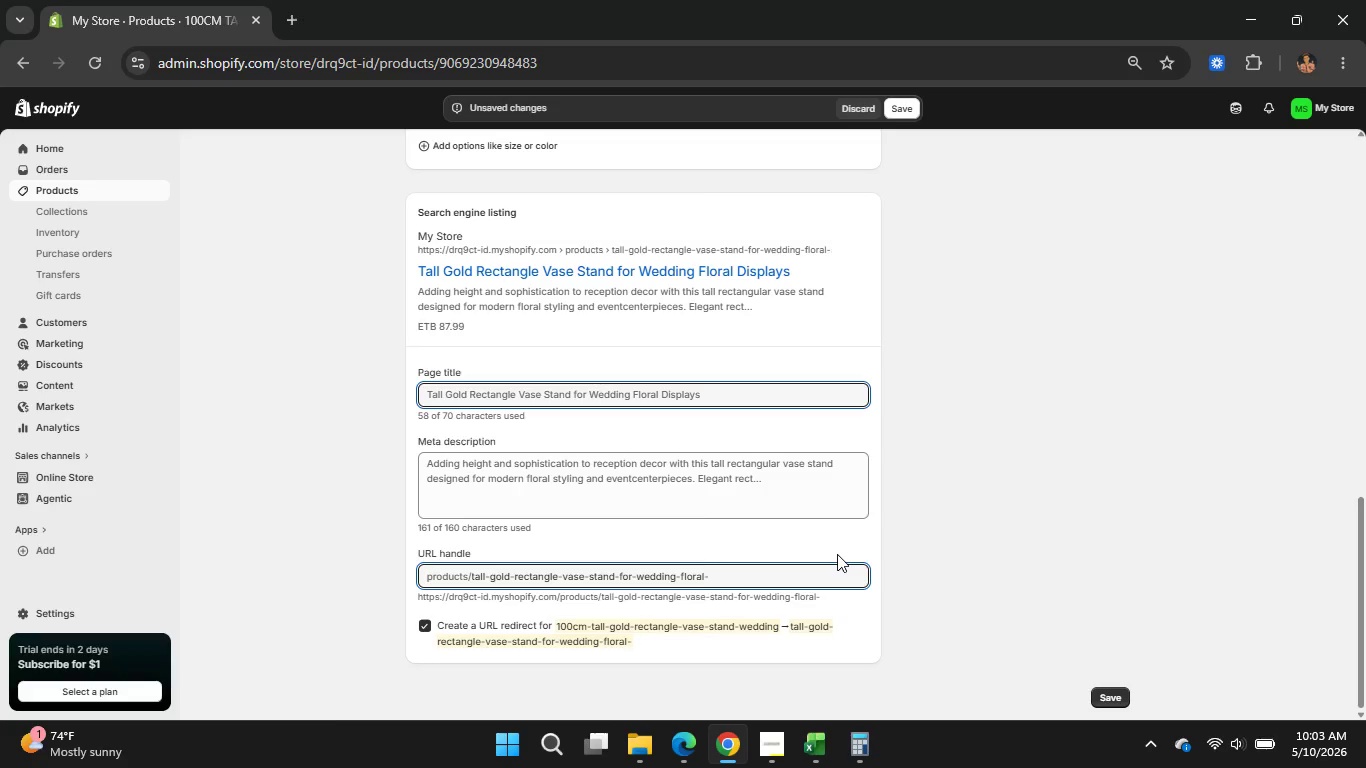 
key(Backspace)
 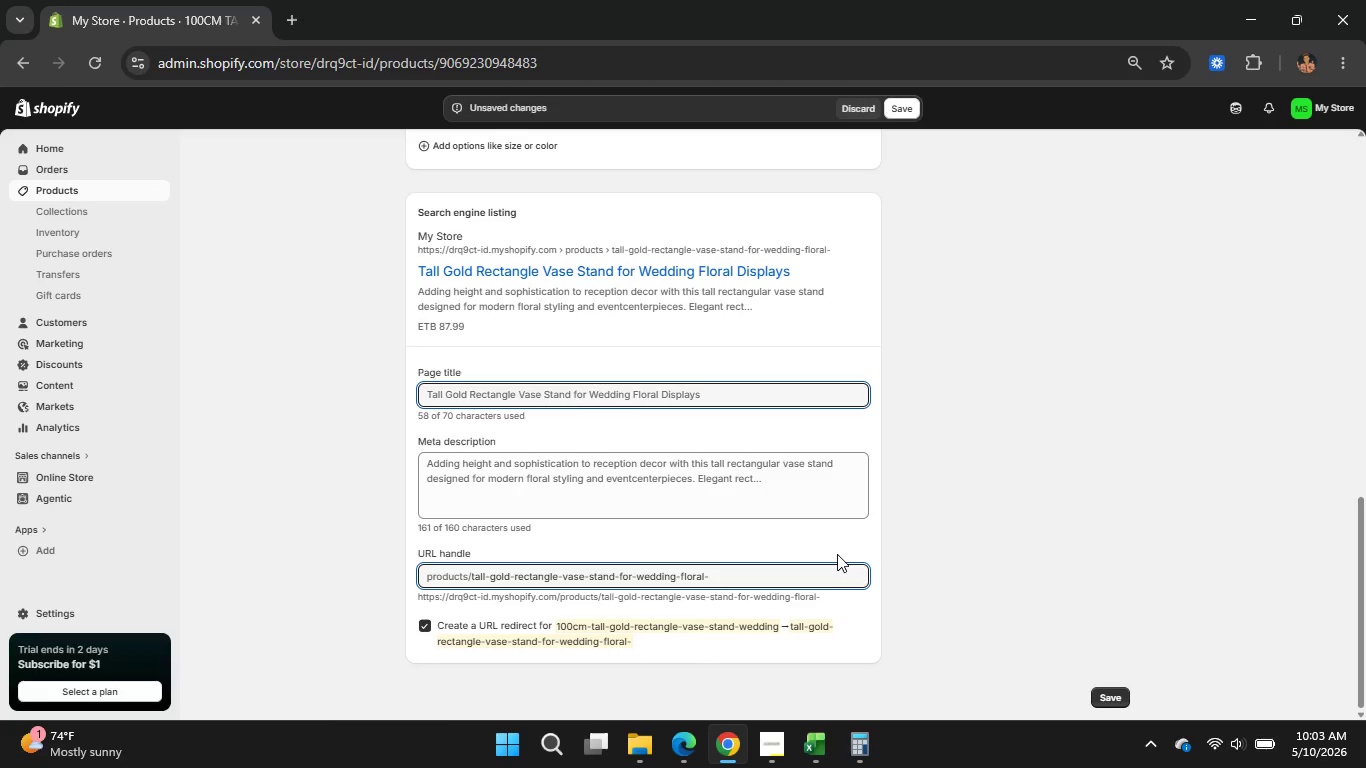 
key(Backspace)
 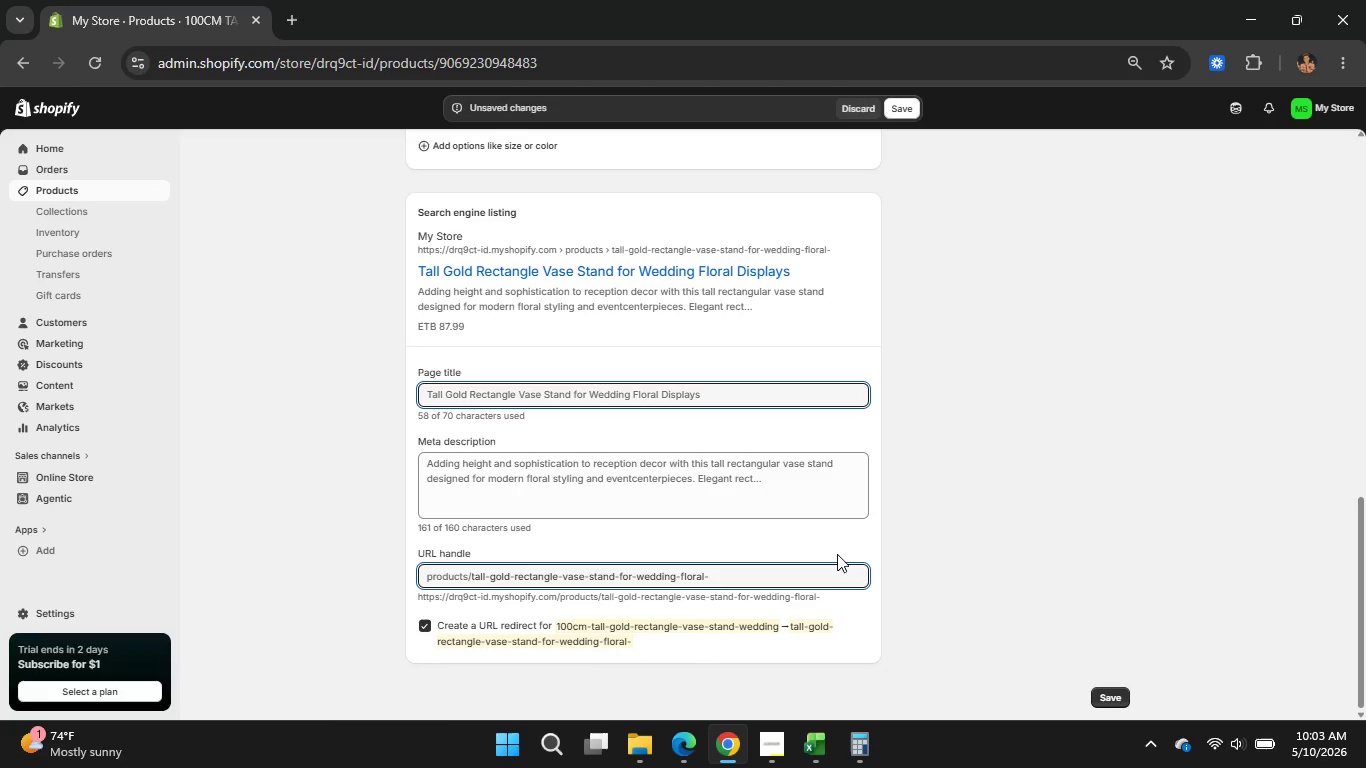 
key(Backspace)
 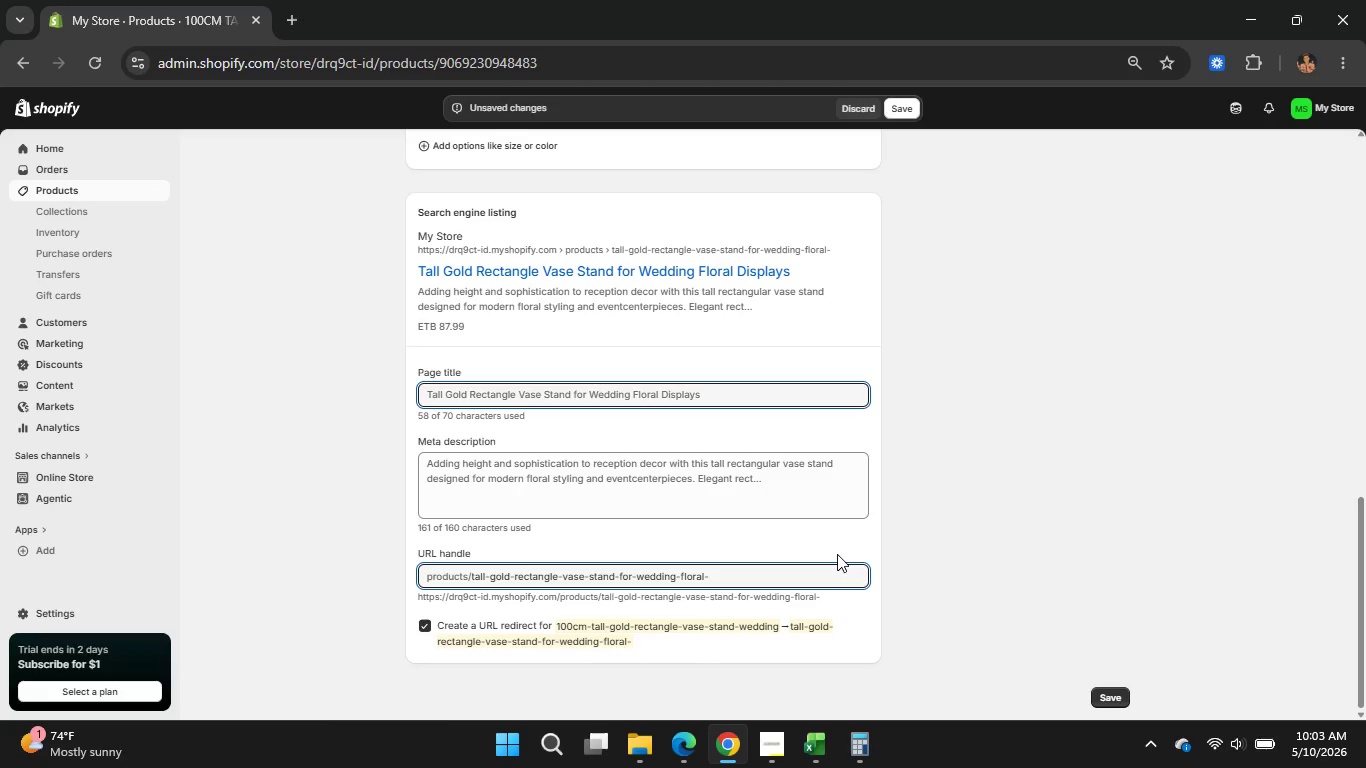 
key(Backspace)
 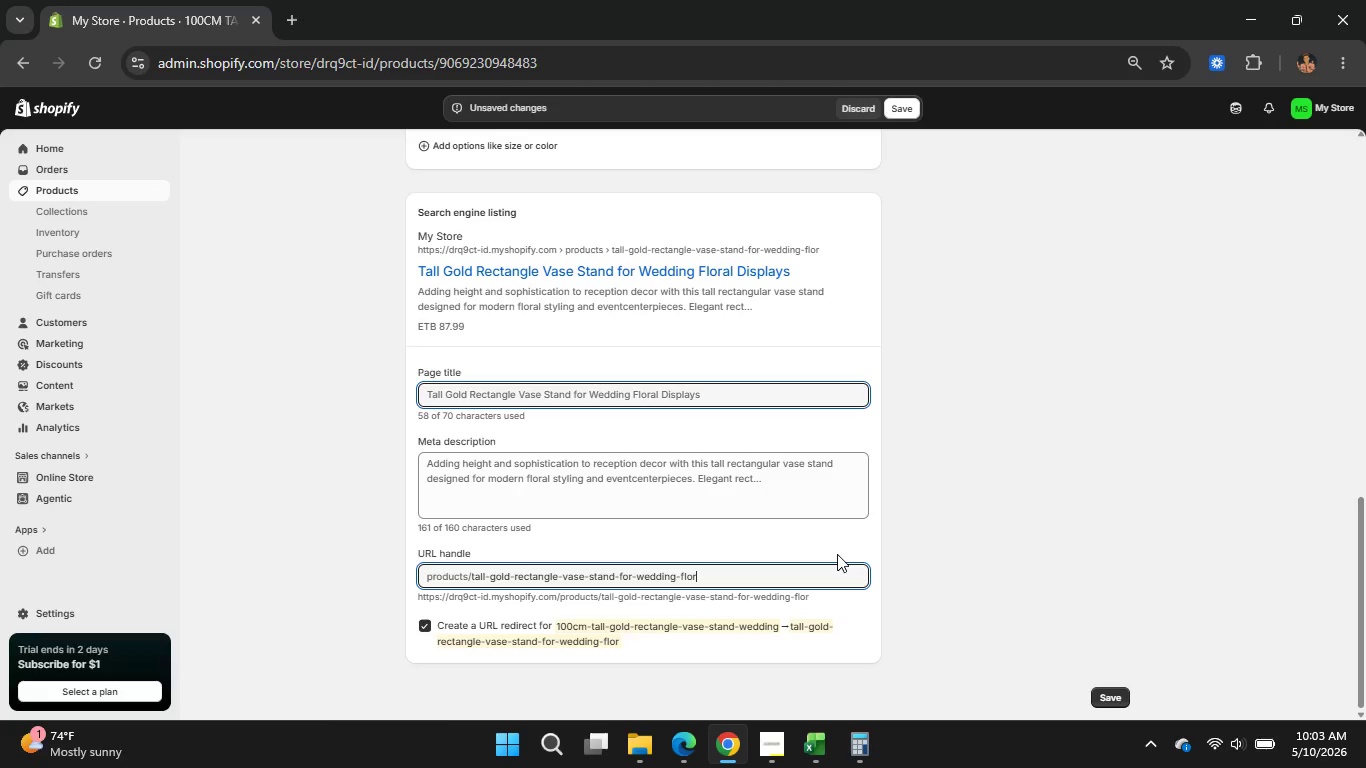 
key(Backspace)
 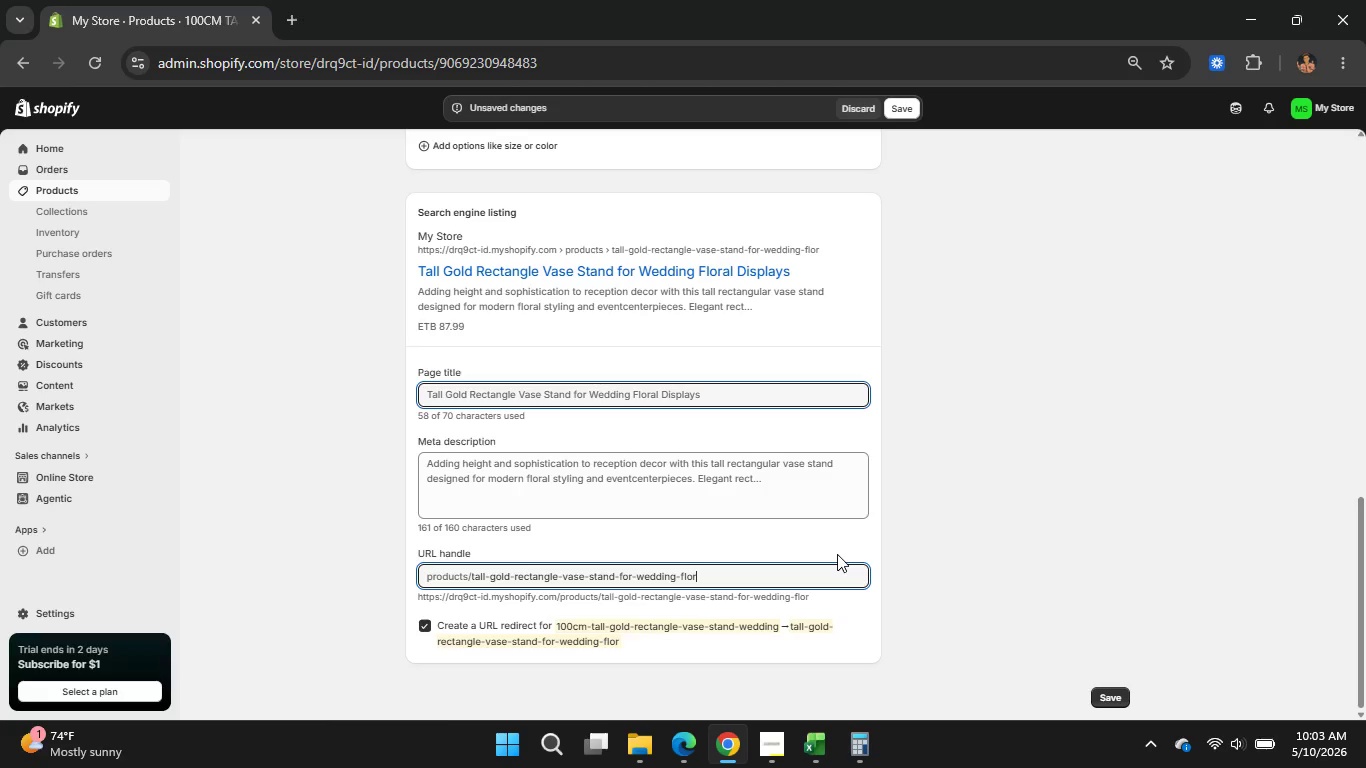 
key(Backspace)
 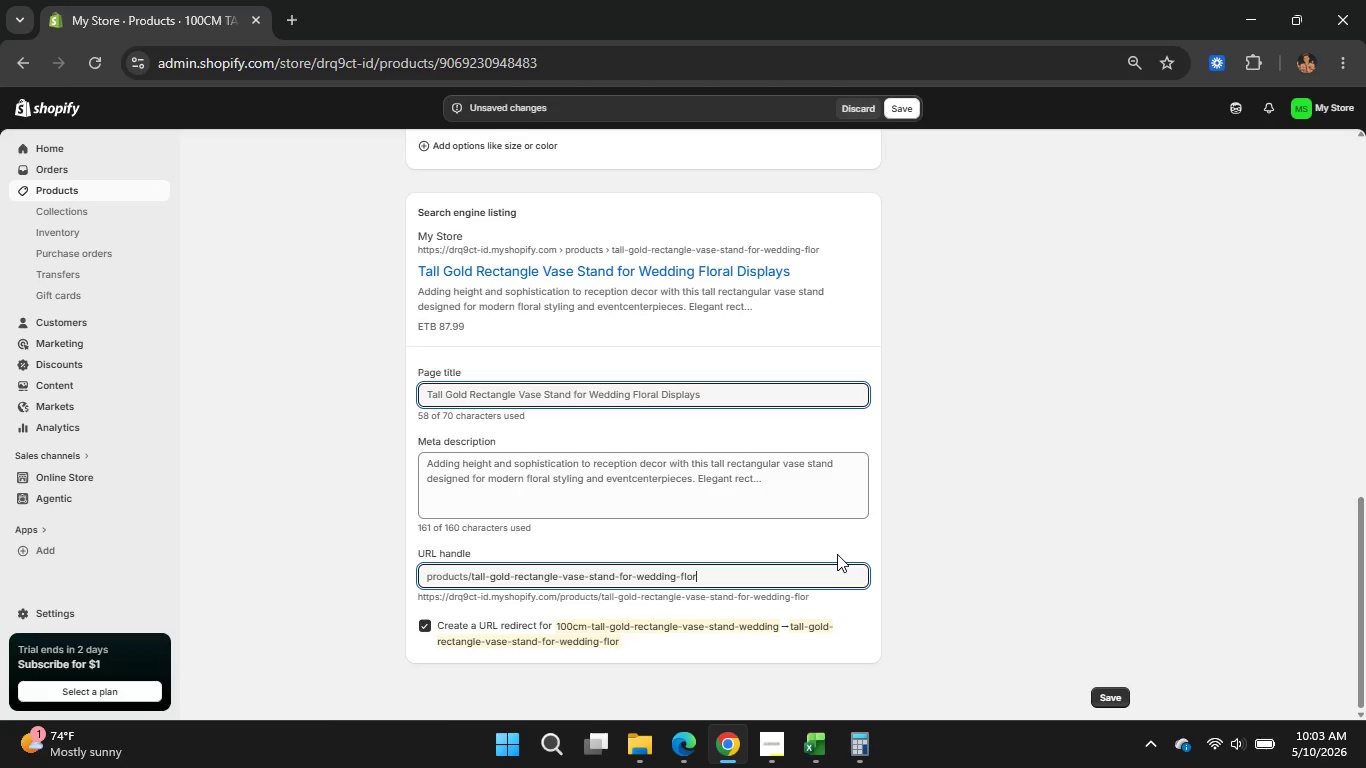 
key(Backspace)
 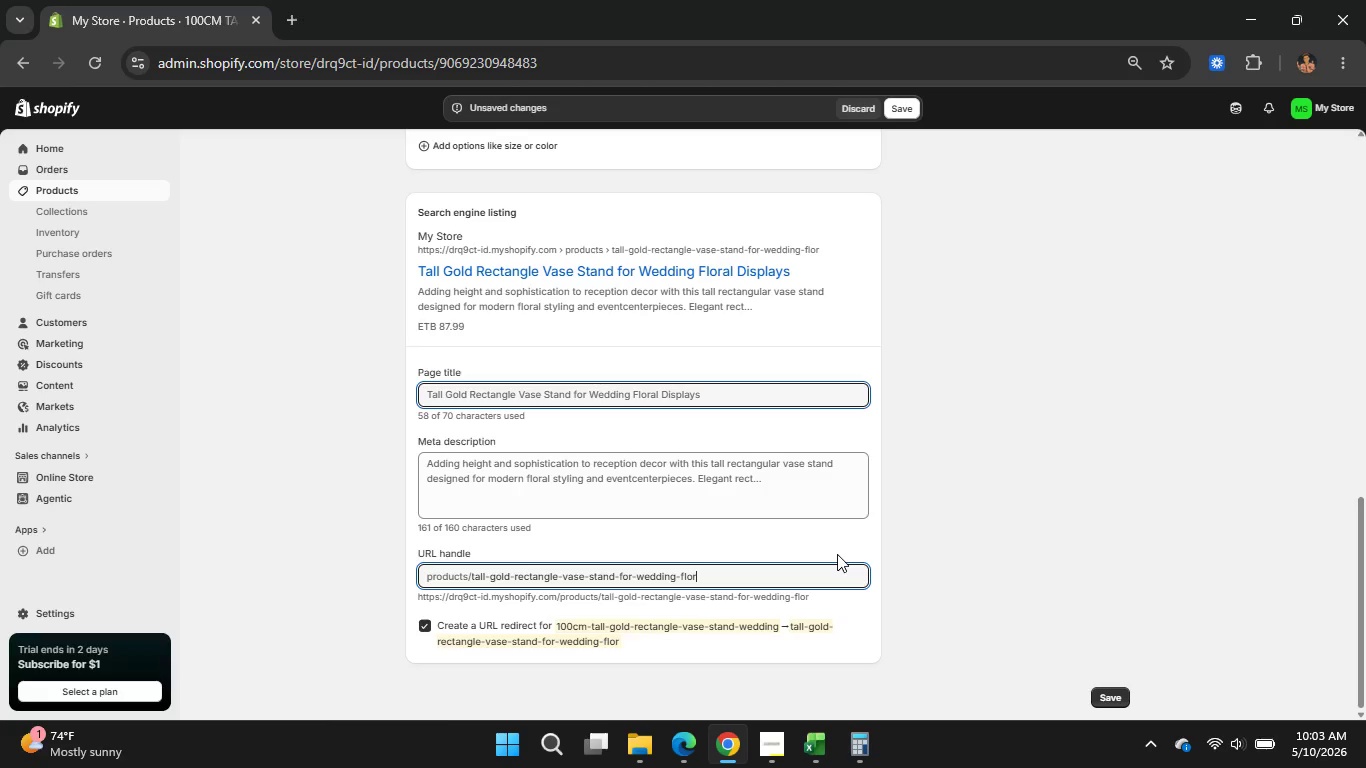 
key(Backspace)
 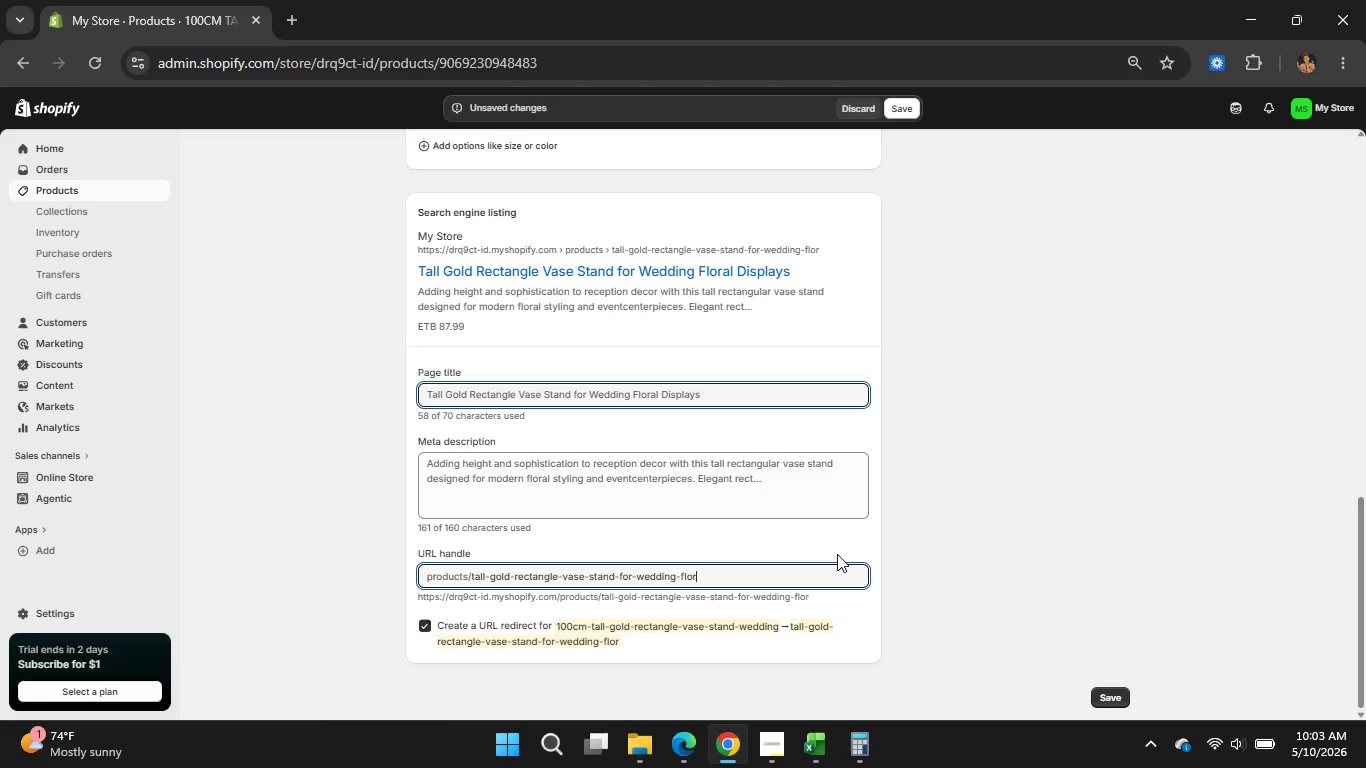 
key(Backspace)
 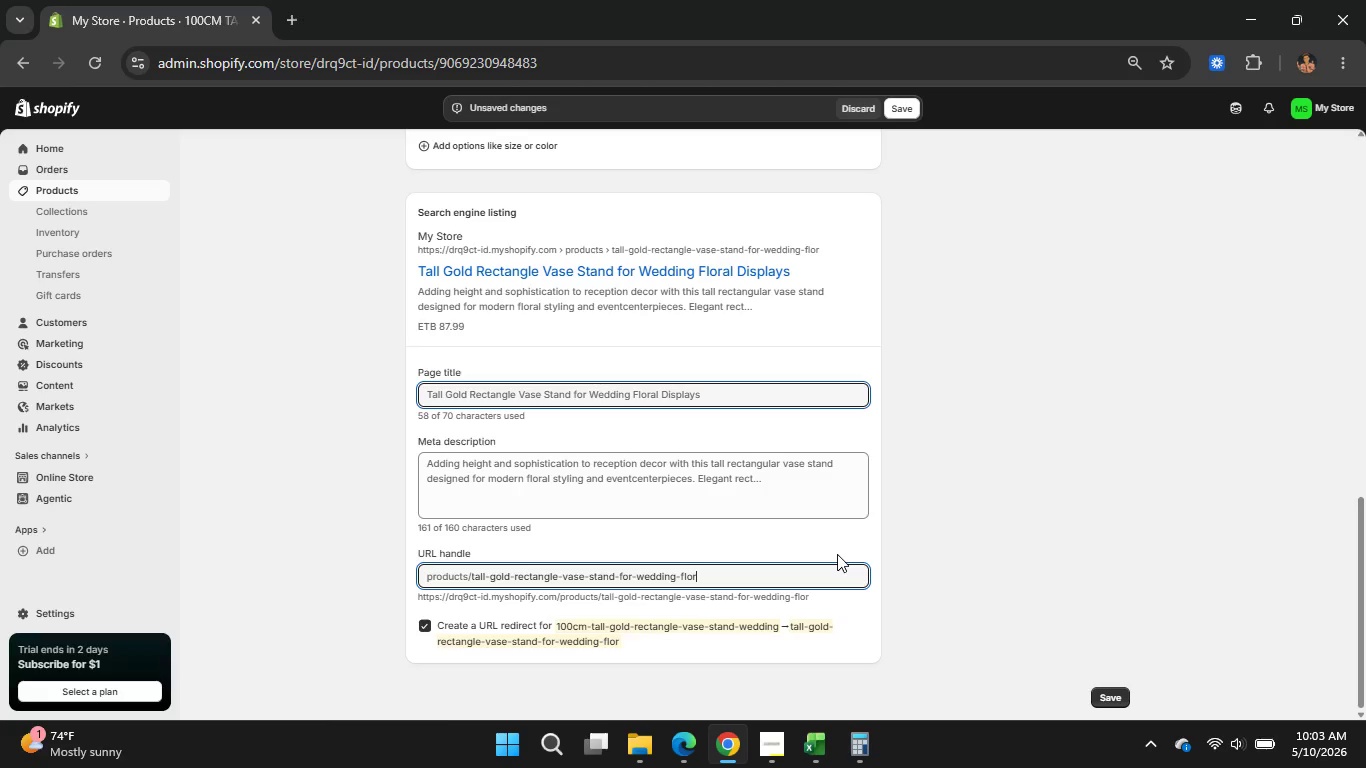 
key(Backspace)
 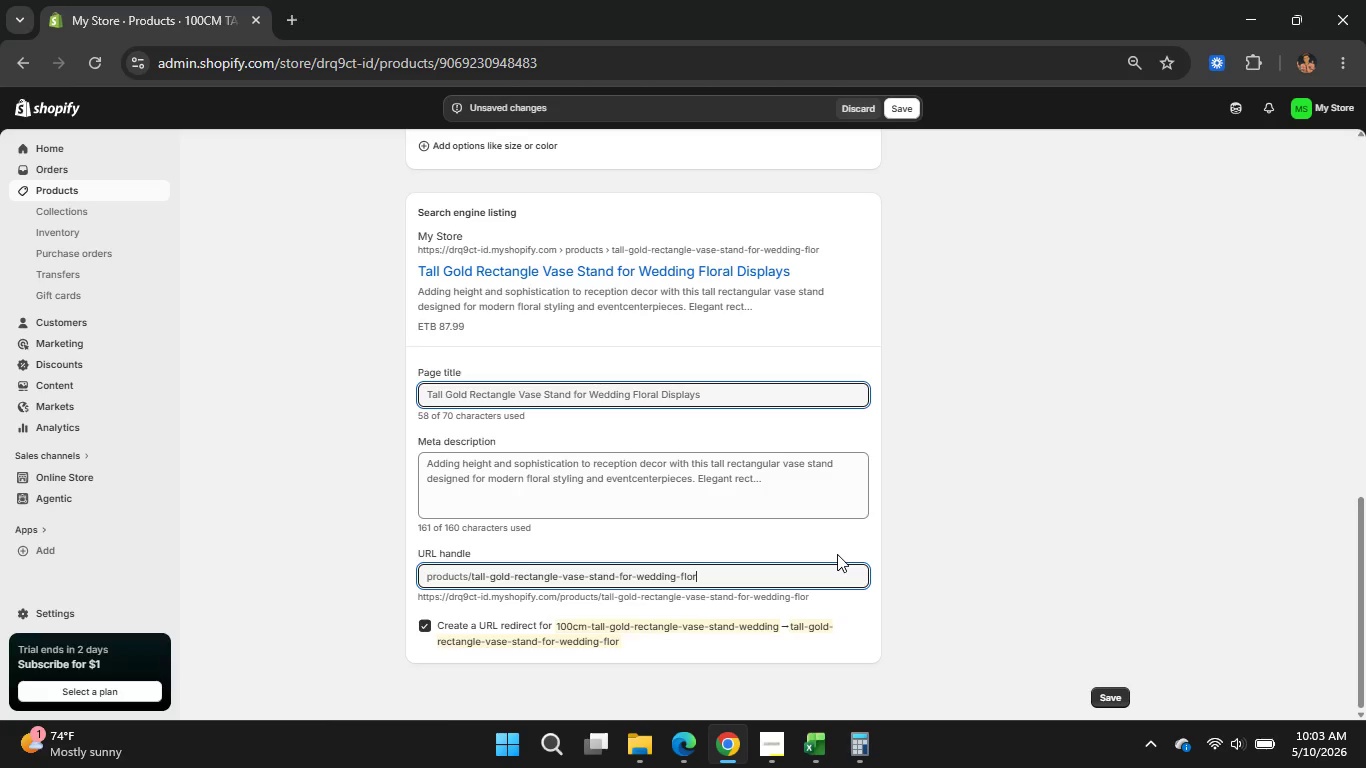 
key(Backspace)
 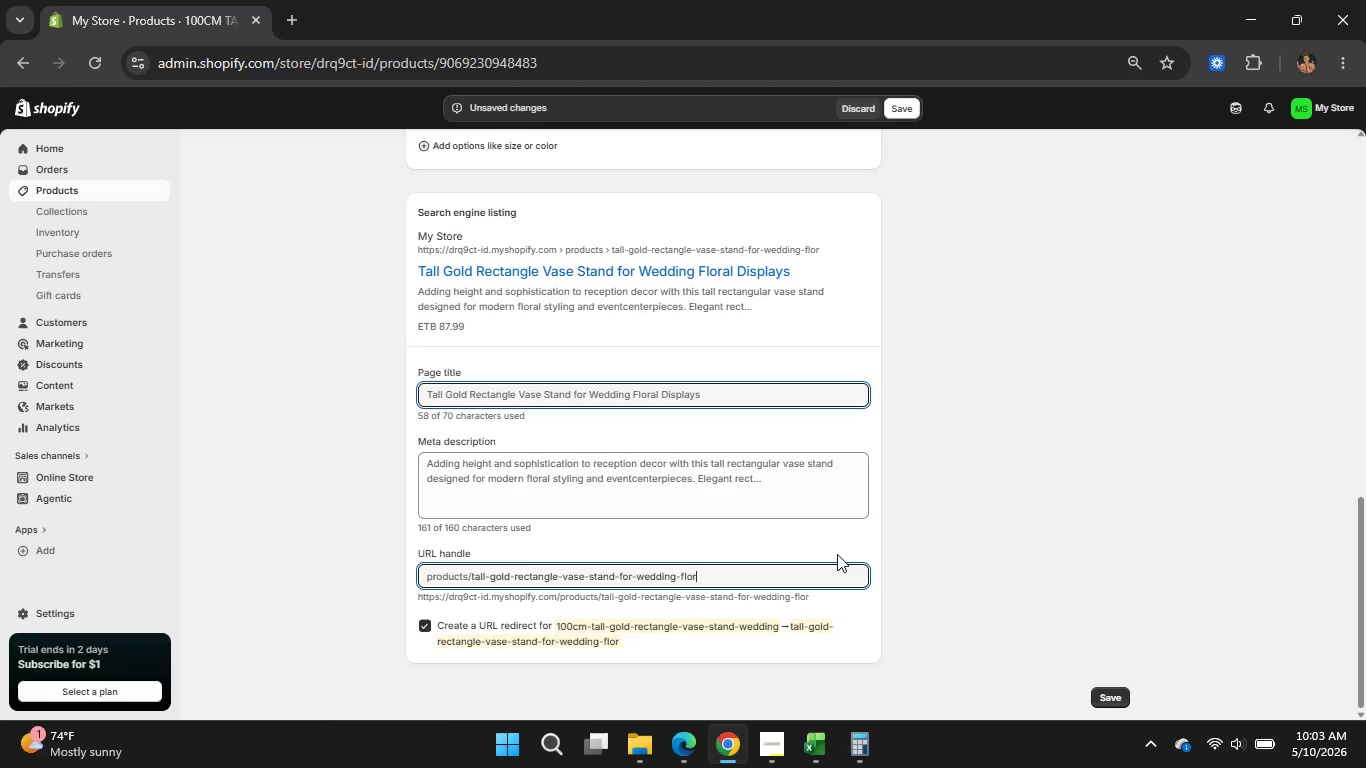 
key(Backspace)
 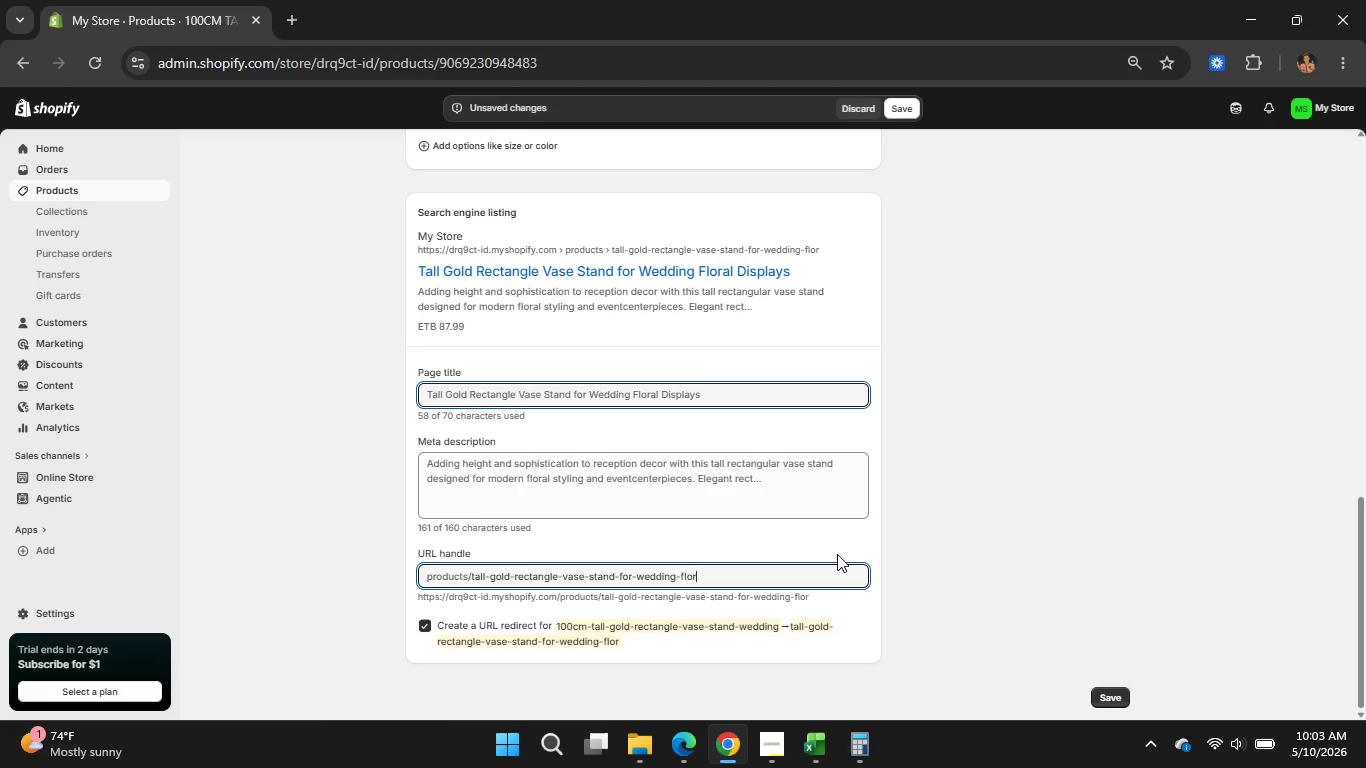 
key(Backspace)
 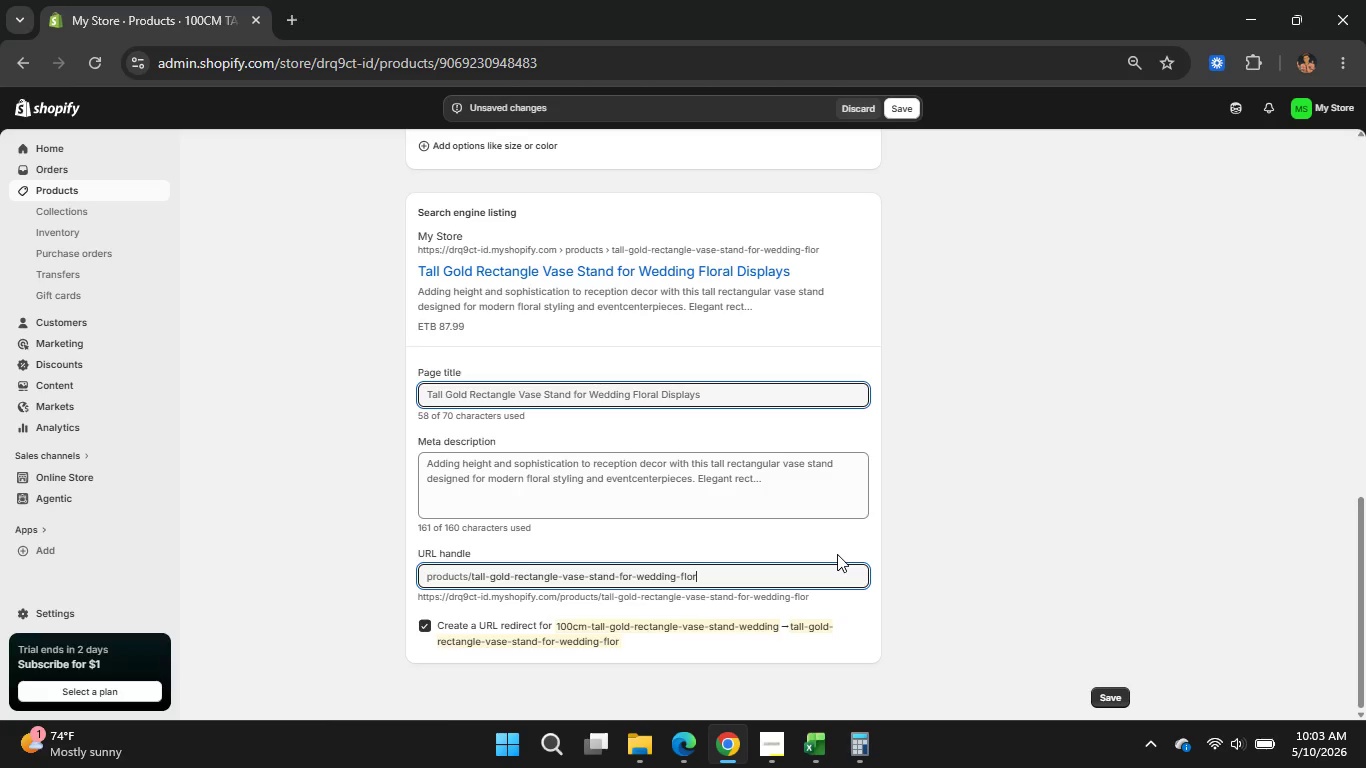 
key(Backspace)
 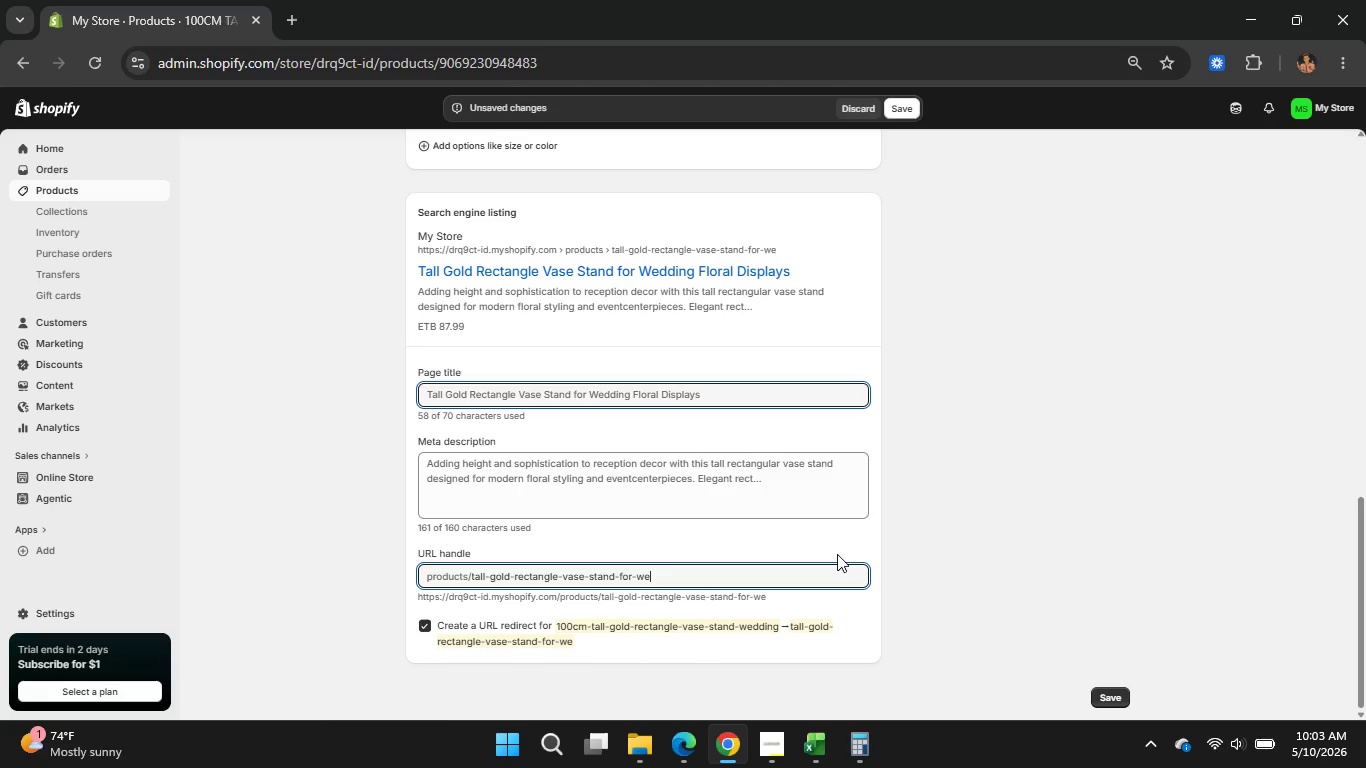 
key(Backspace)
 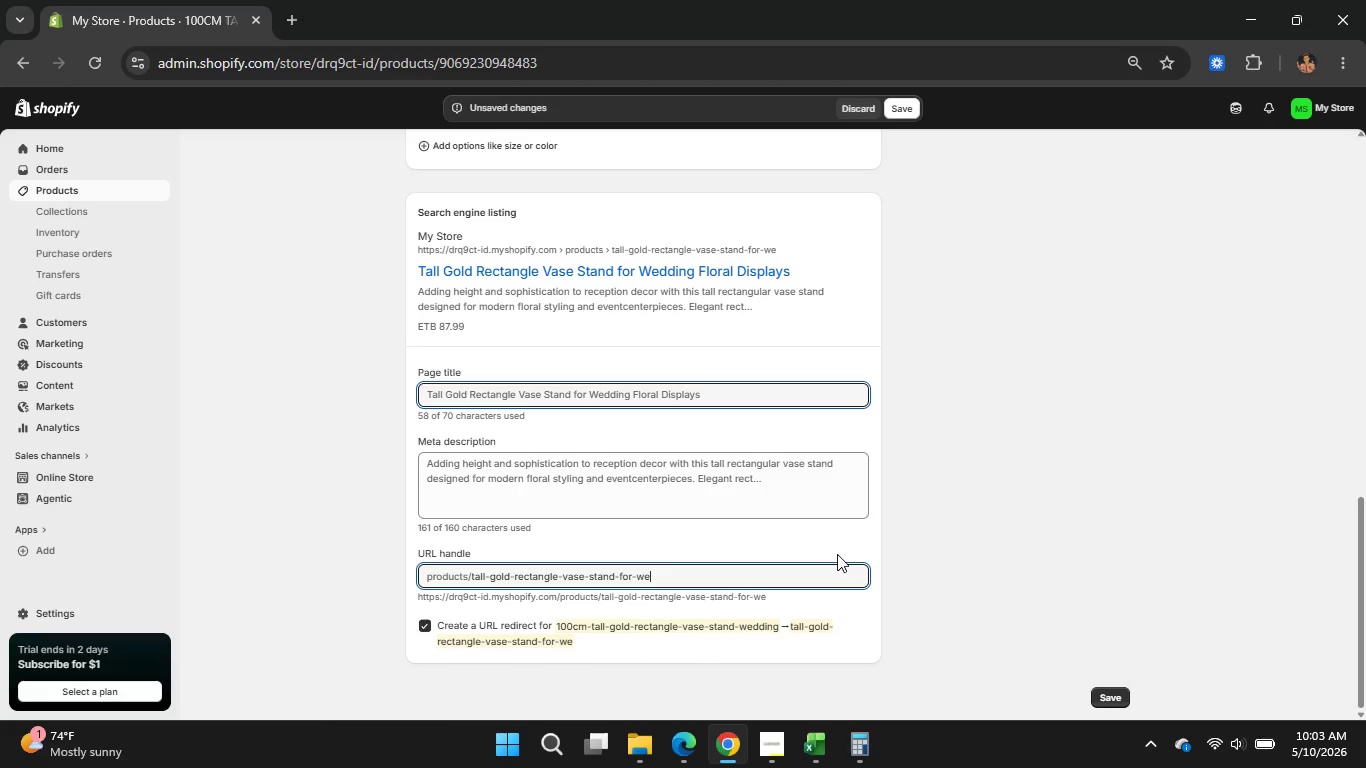 
key(Backspace)
 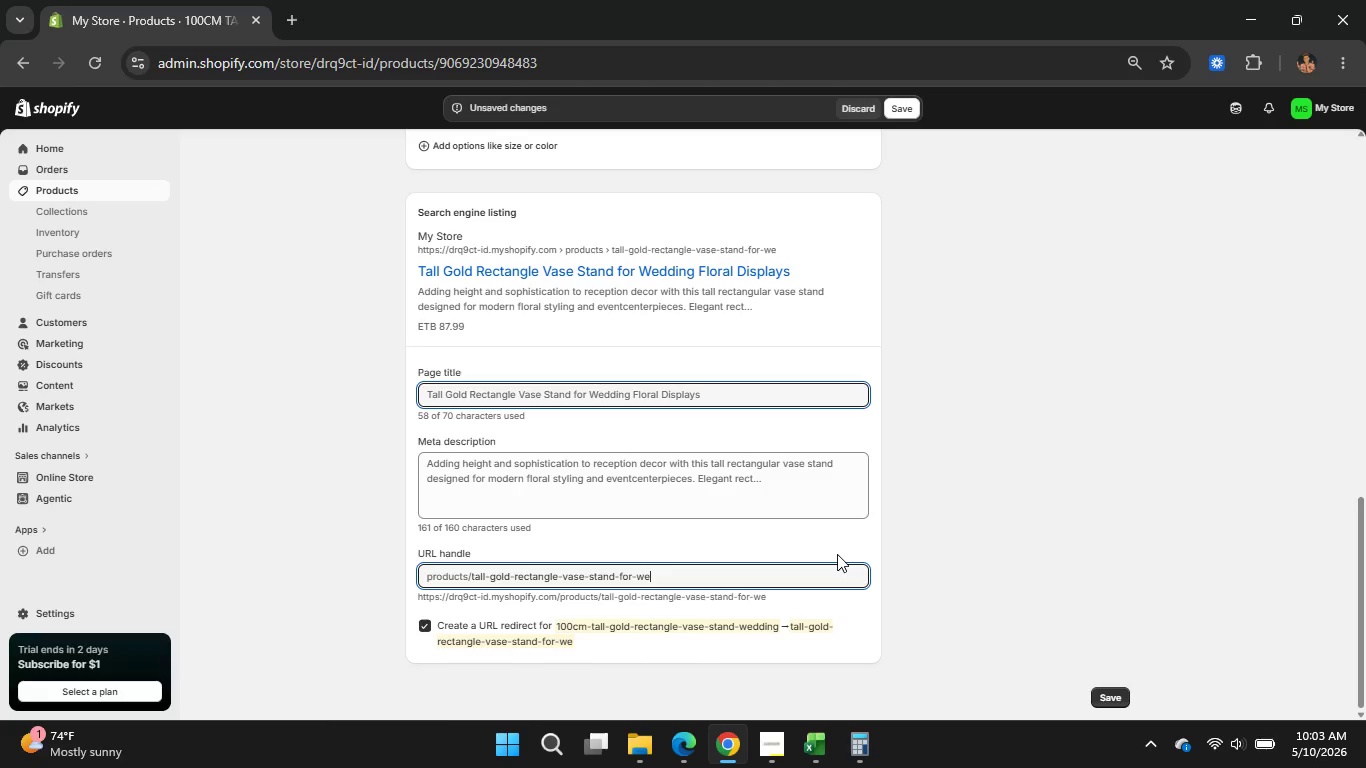 
key(Backspace)
 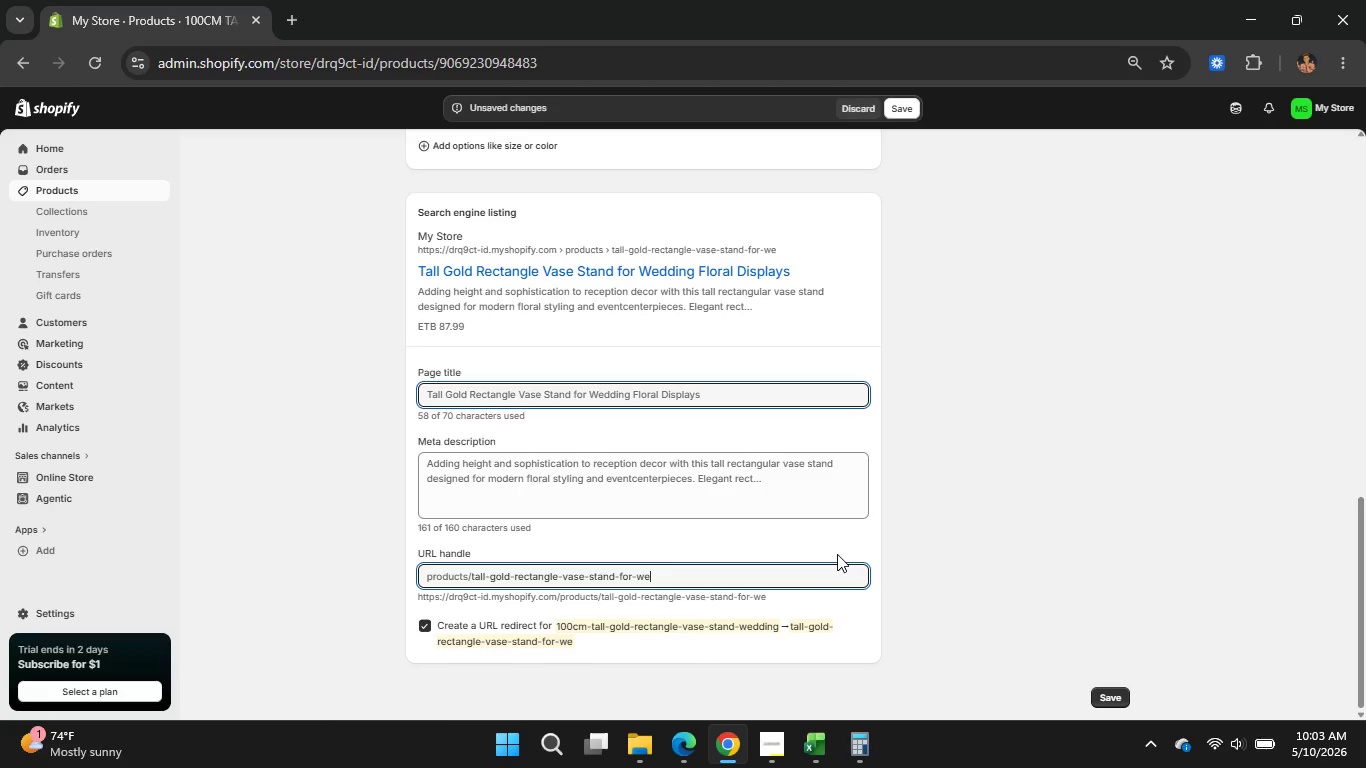 
key(Backspace)
 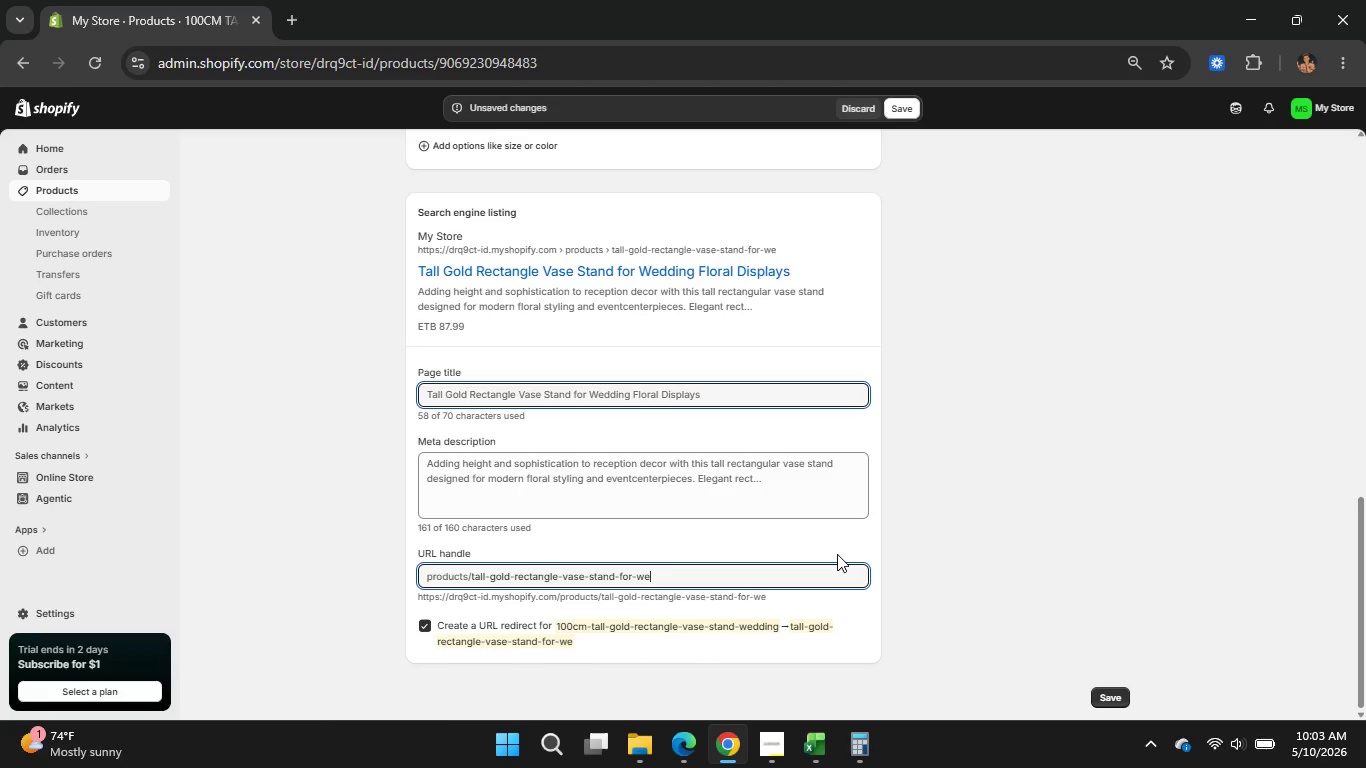 
key(Backspace)
 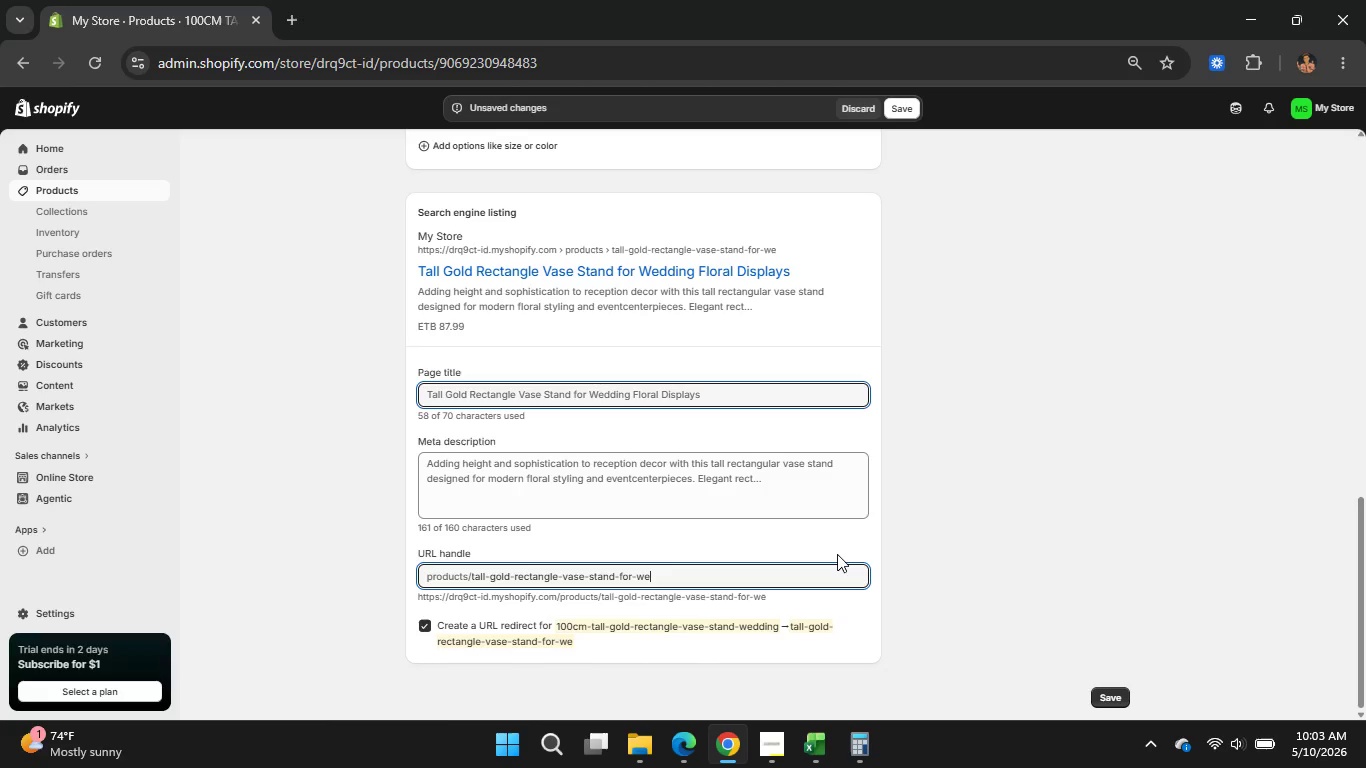 
key(Backspace)
 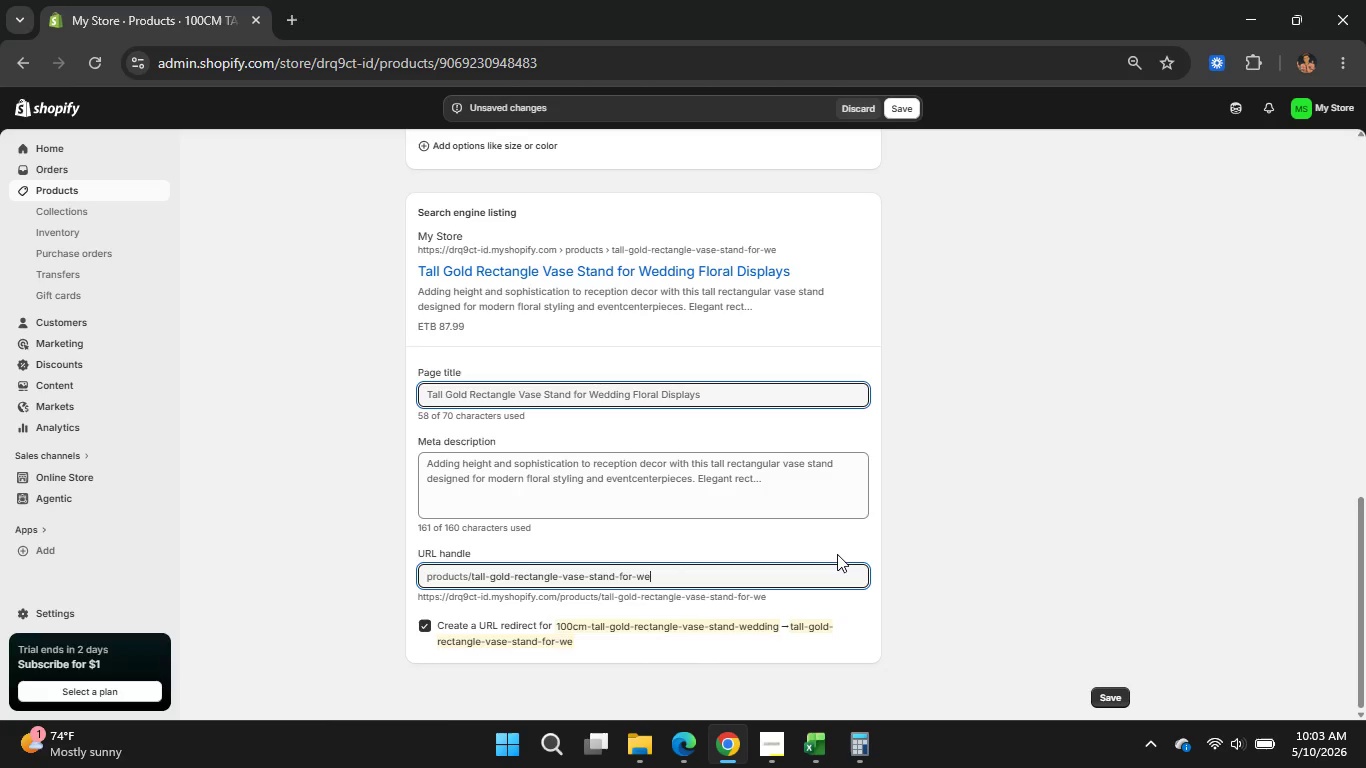 
key(Backspace)
 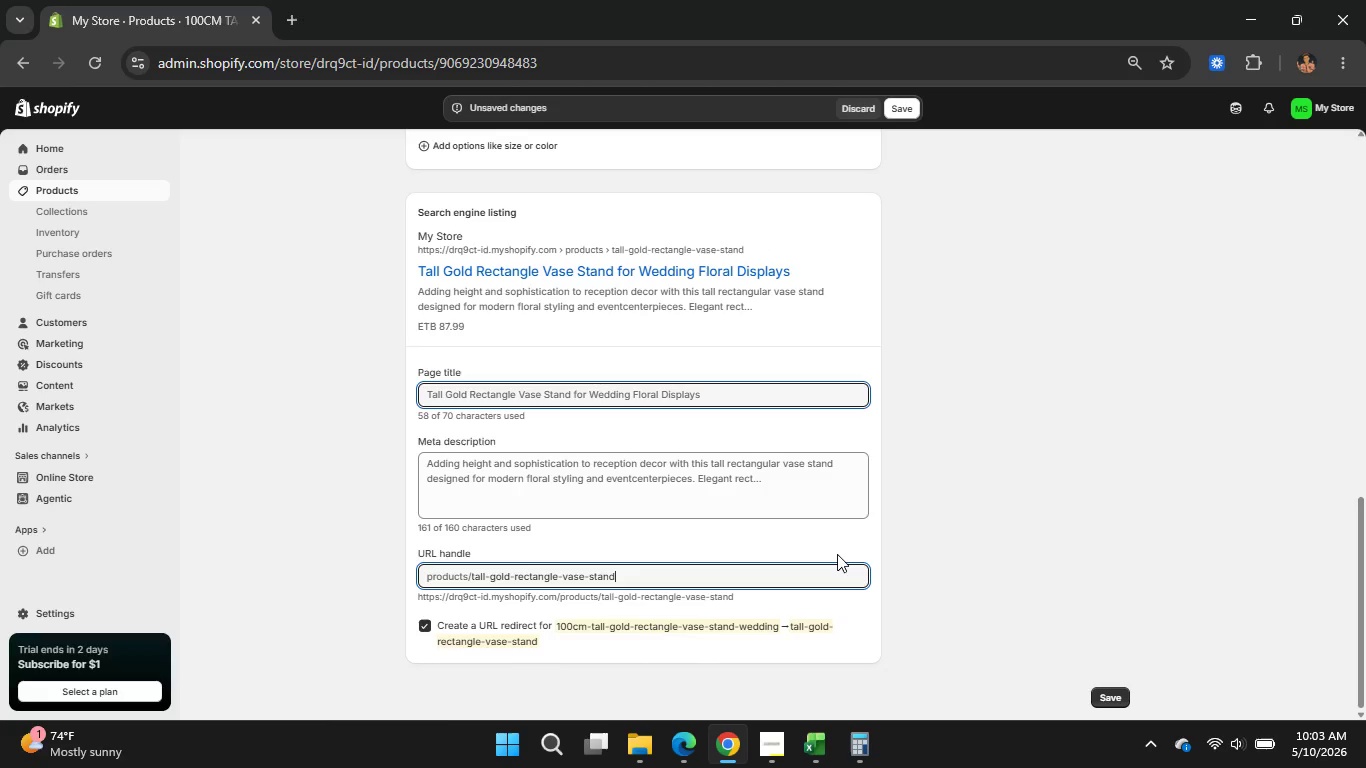 
key(Backspace)
 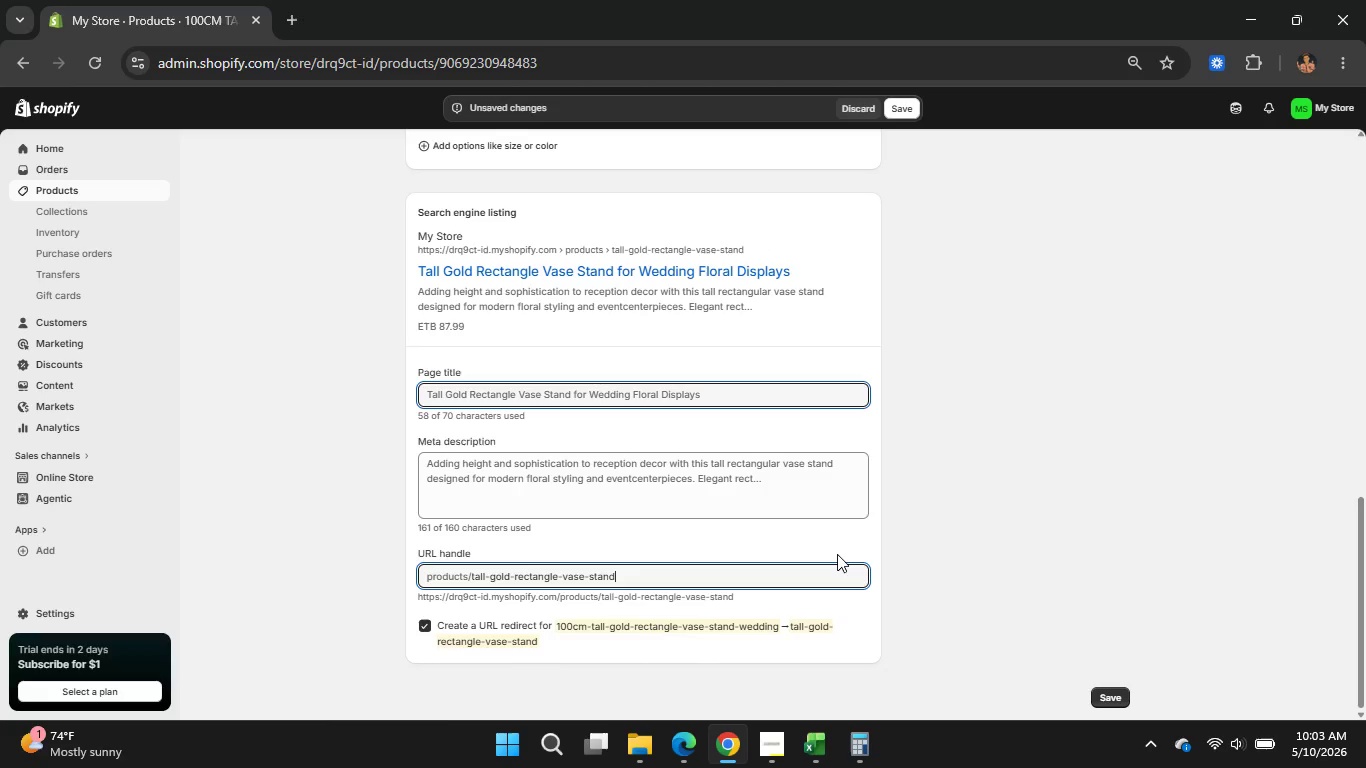 
key(Backspace)
 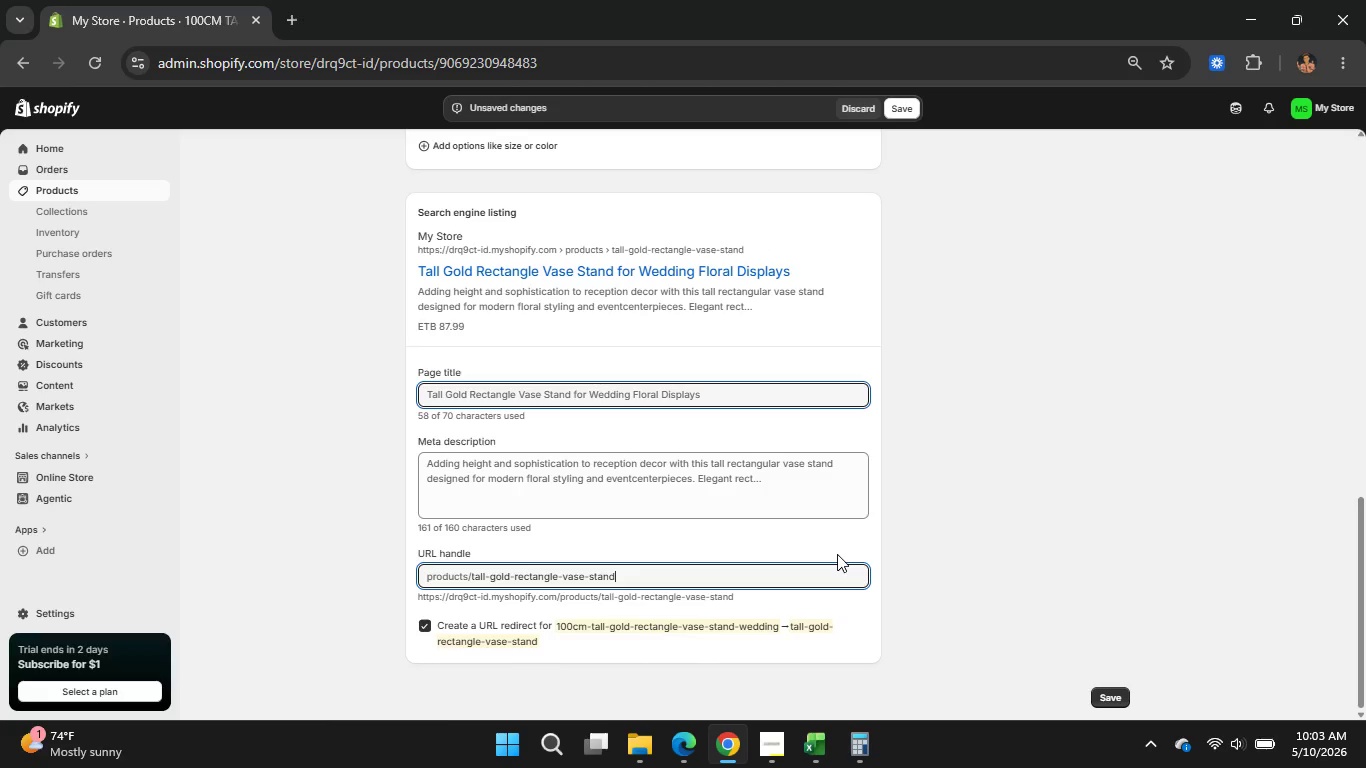 
key(Backspace)
 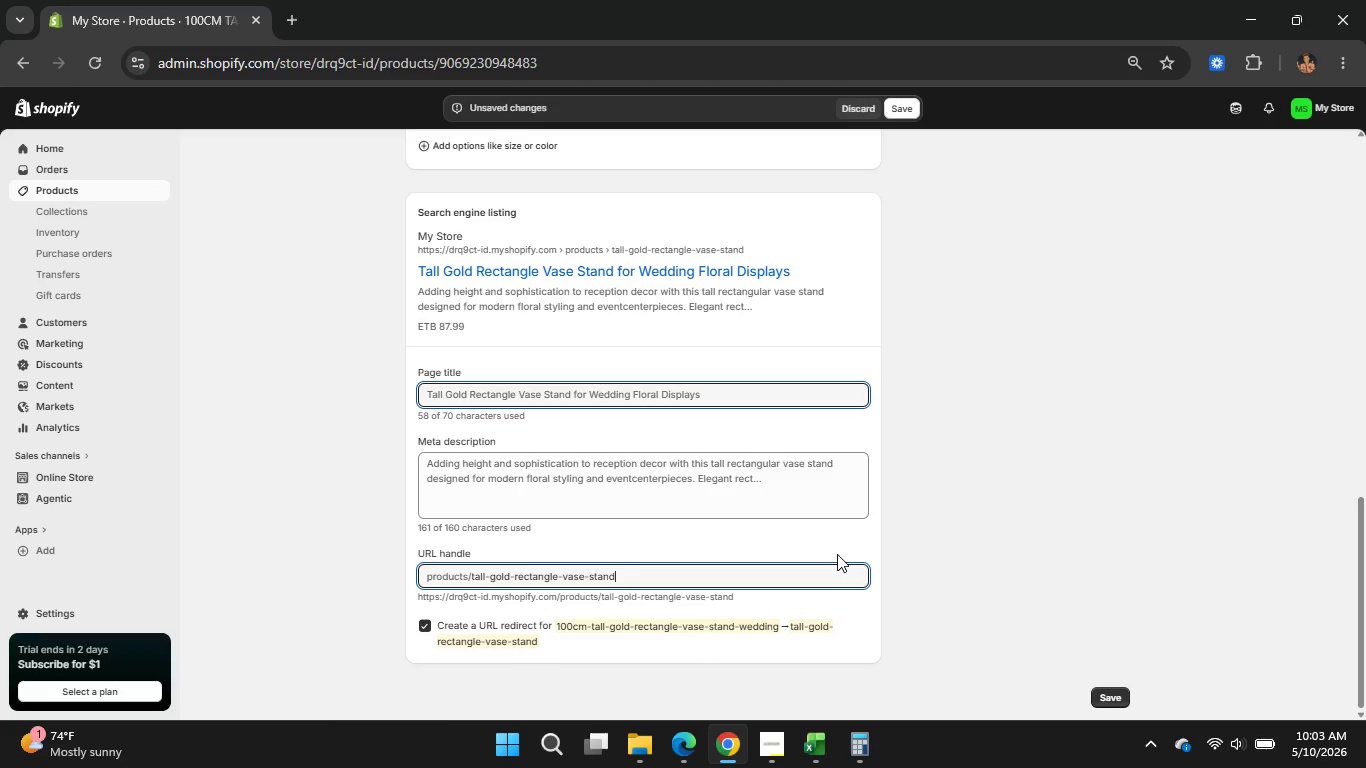 
key(Backspace)
 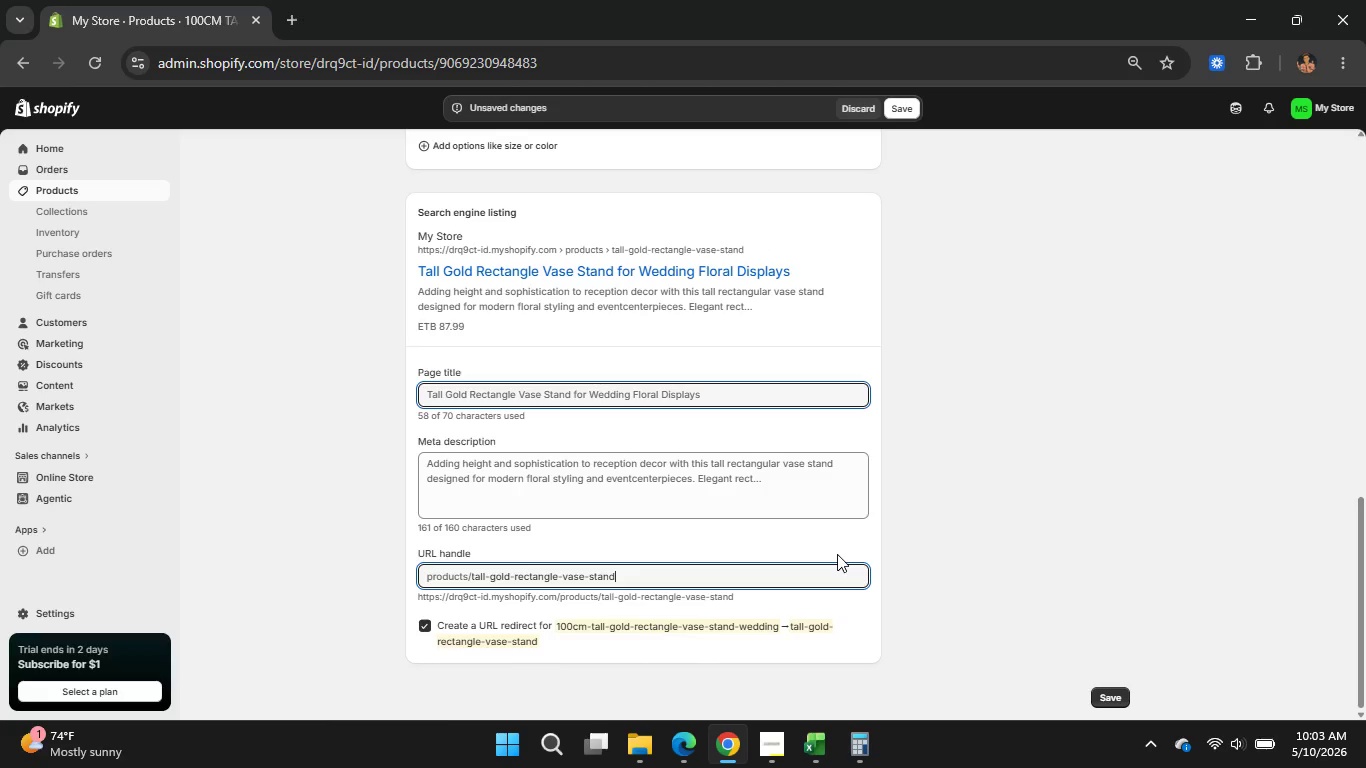 
key(Backspace)
 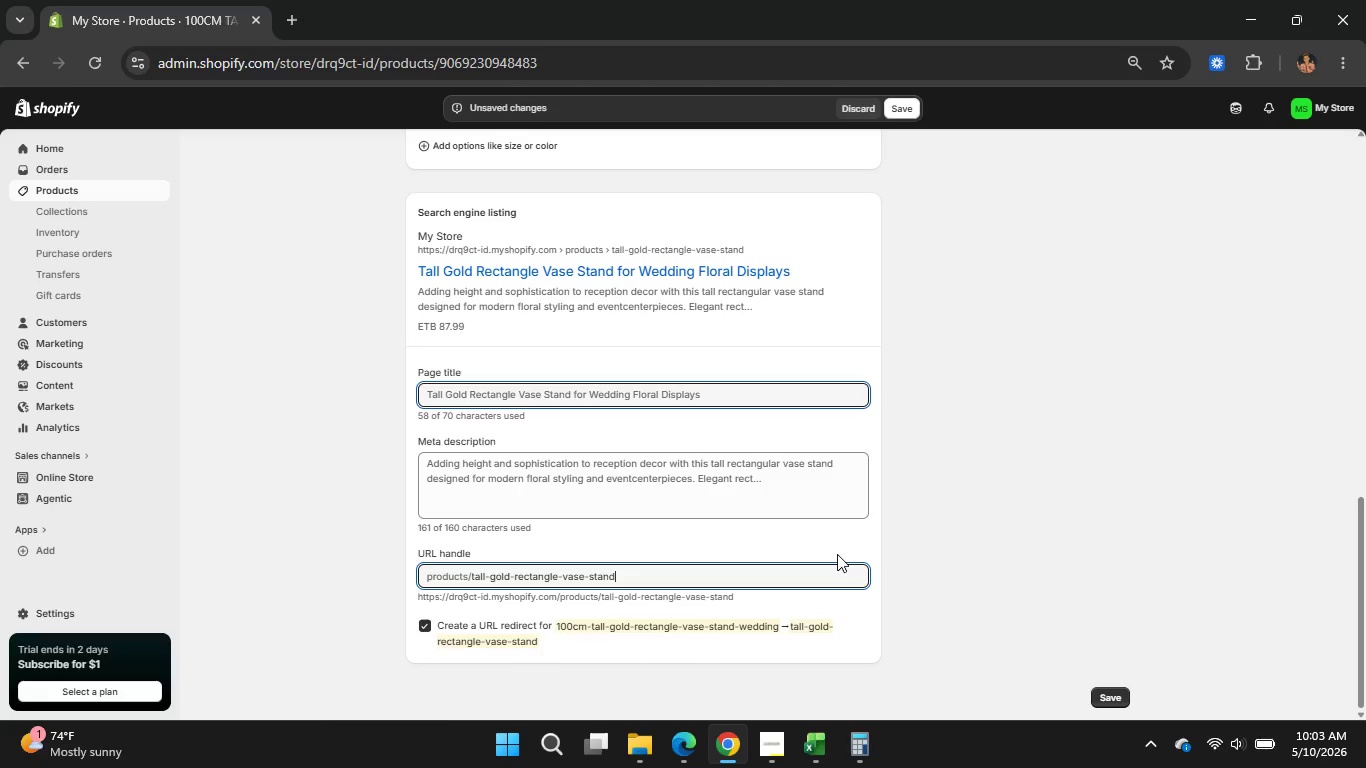 
key(Backspace)
 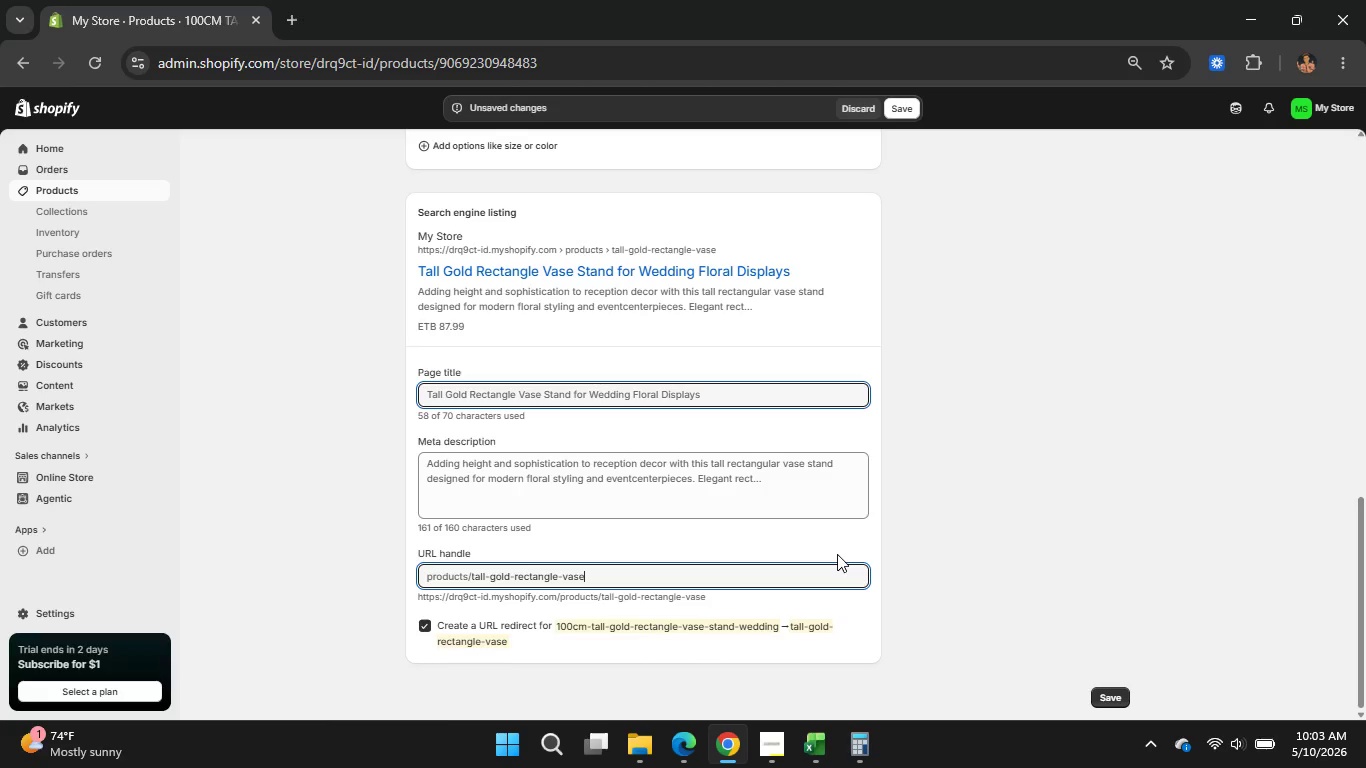 
key(Backspace)
 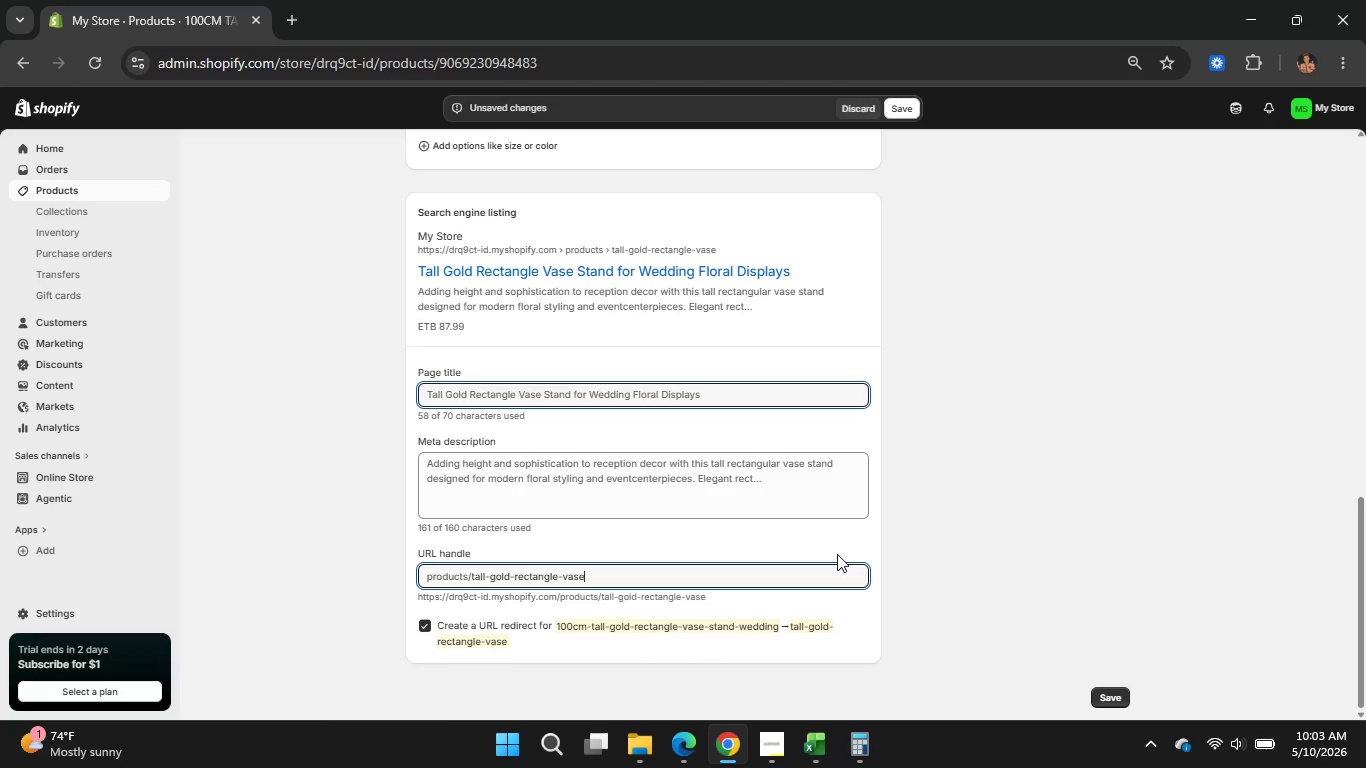 
key(Backspace)
 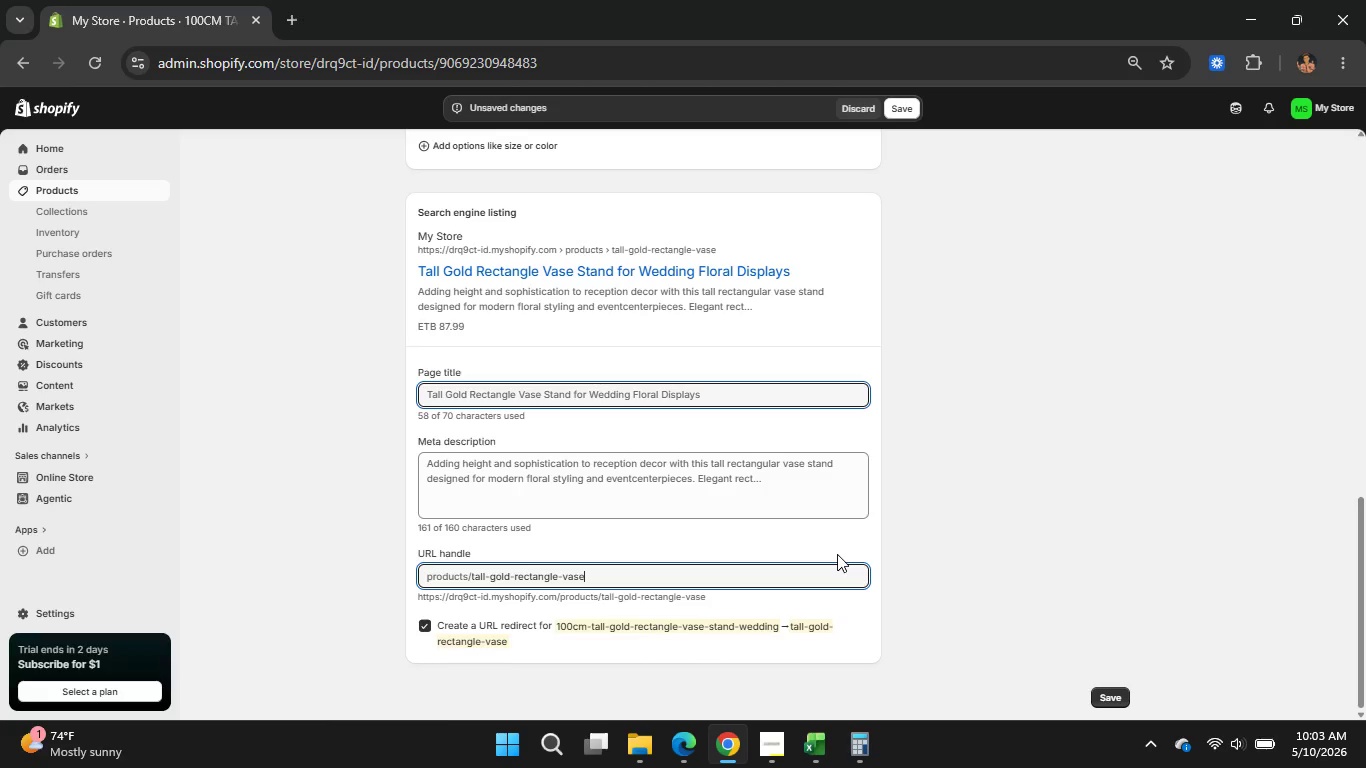 
key(Backspace)
 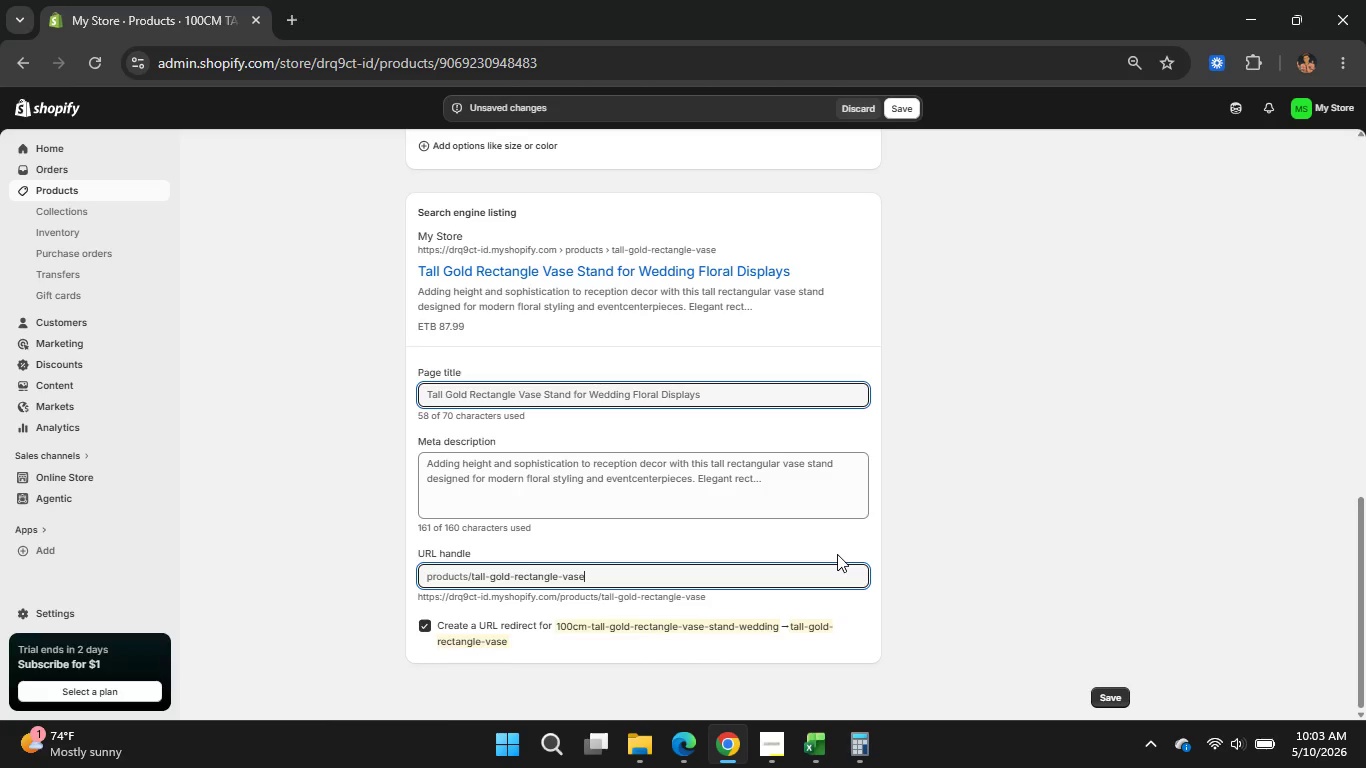 
key(Backspace)
 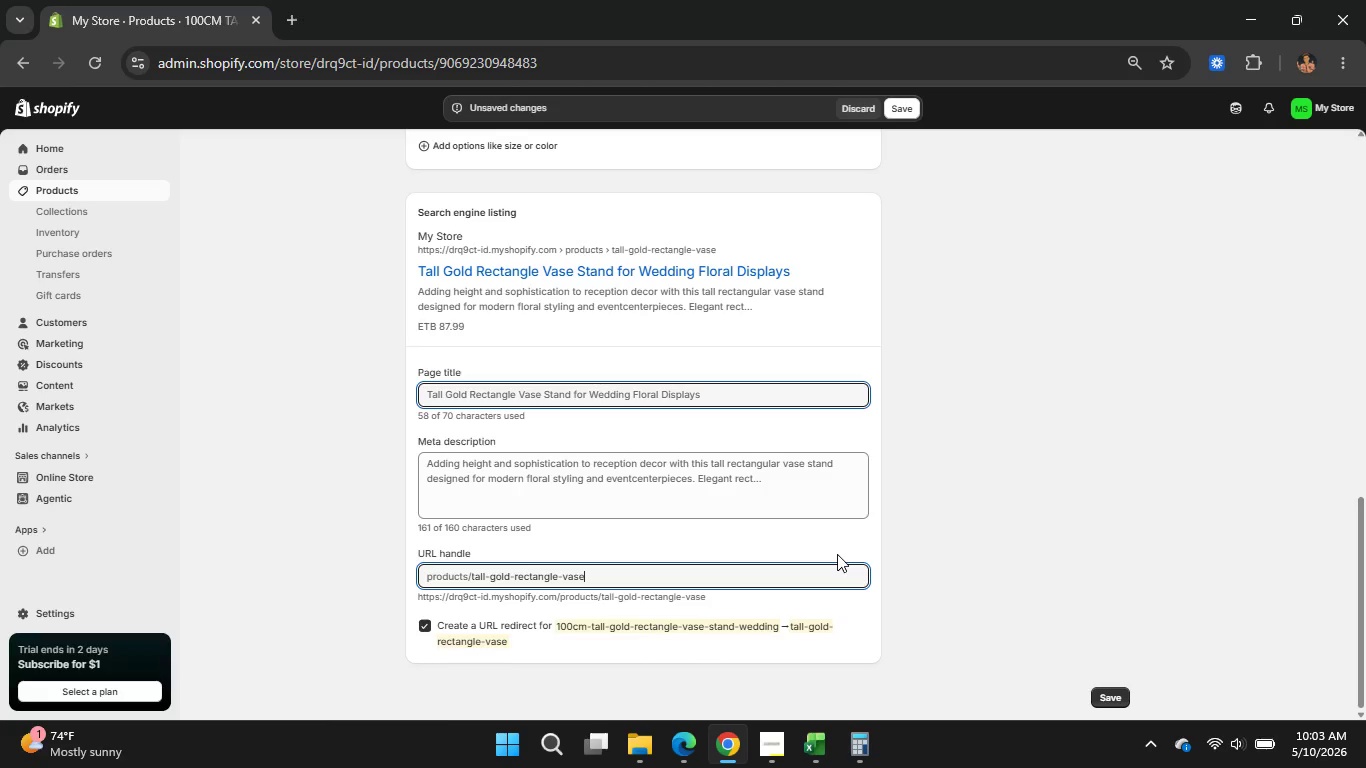 
key(Backspace)
 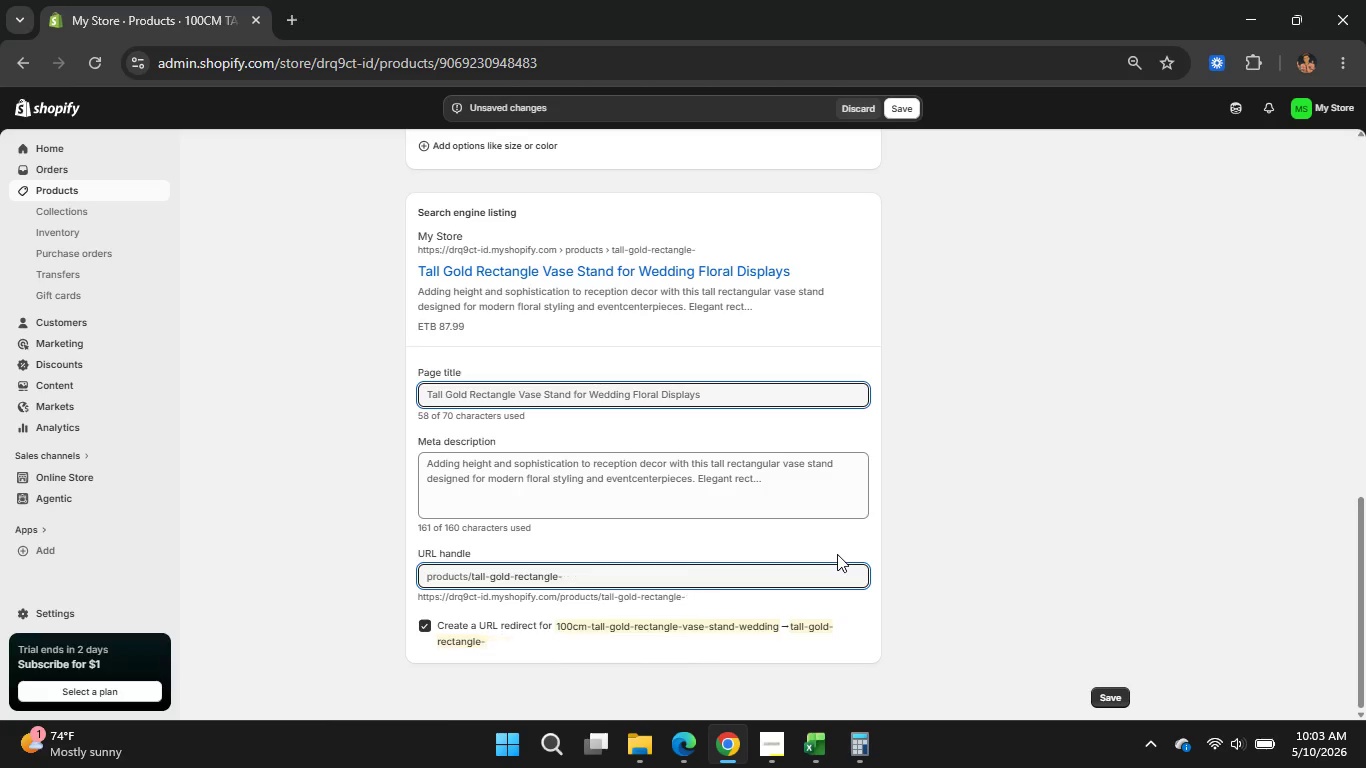 
key(Backspace)
 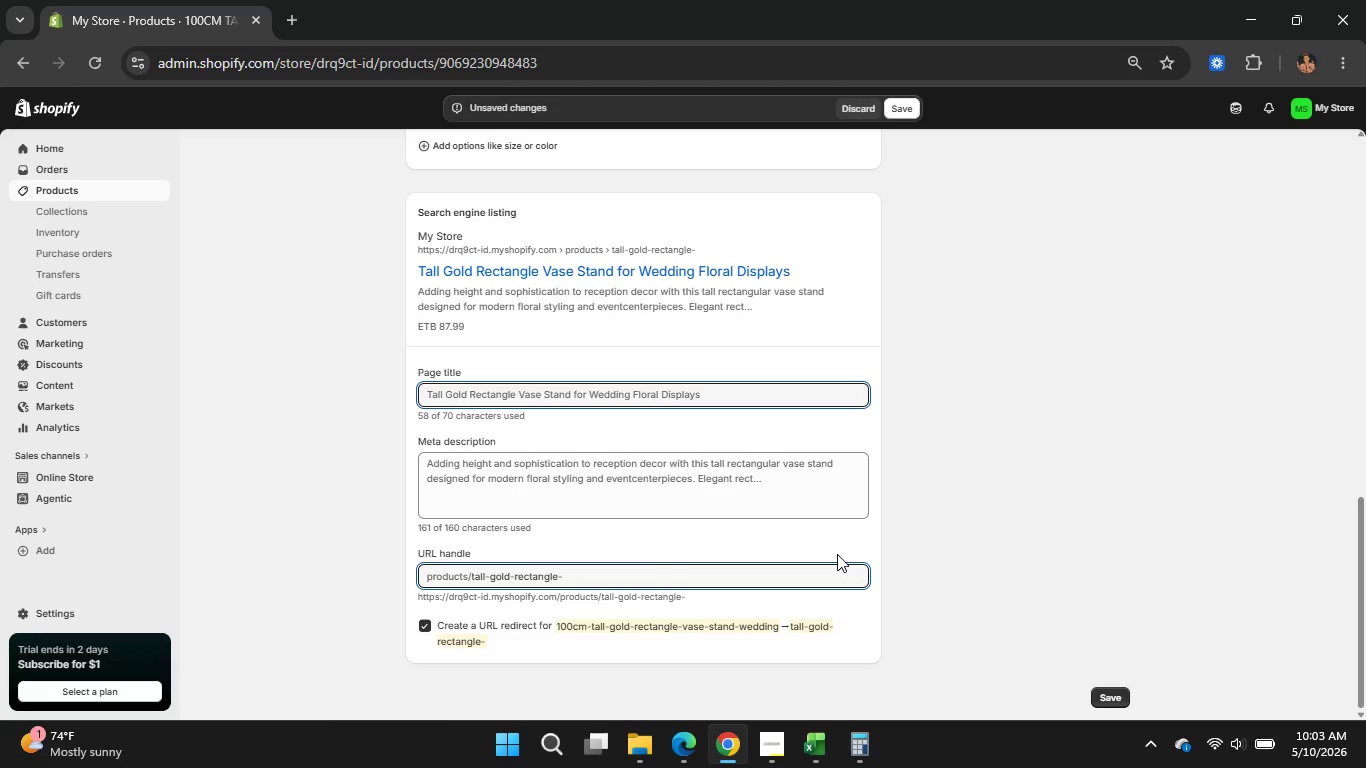 
key(Backspace)
 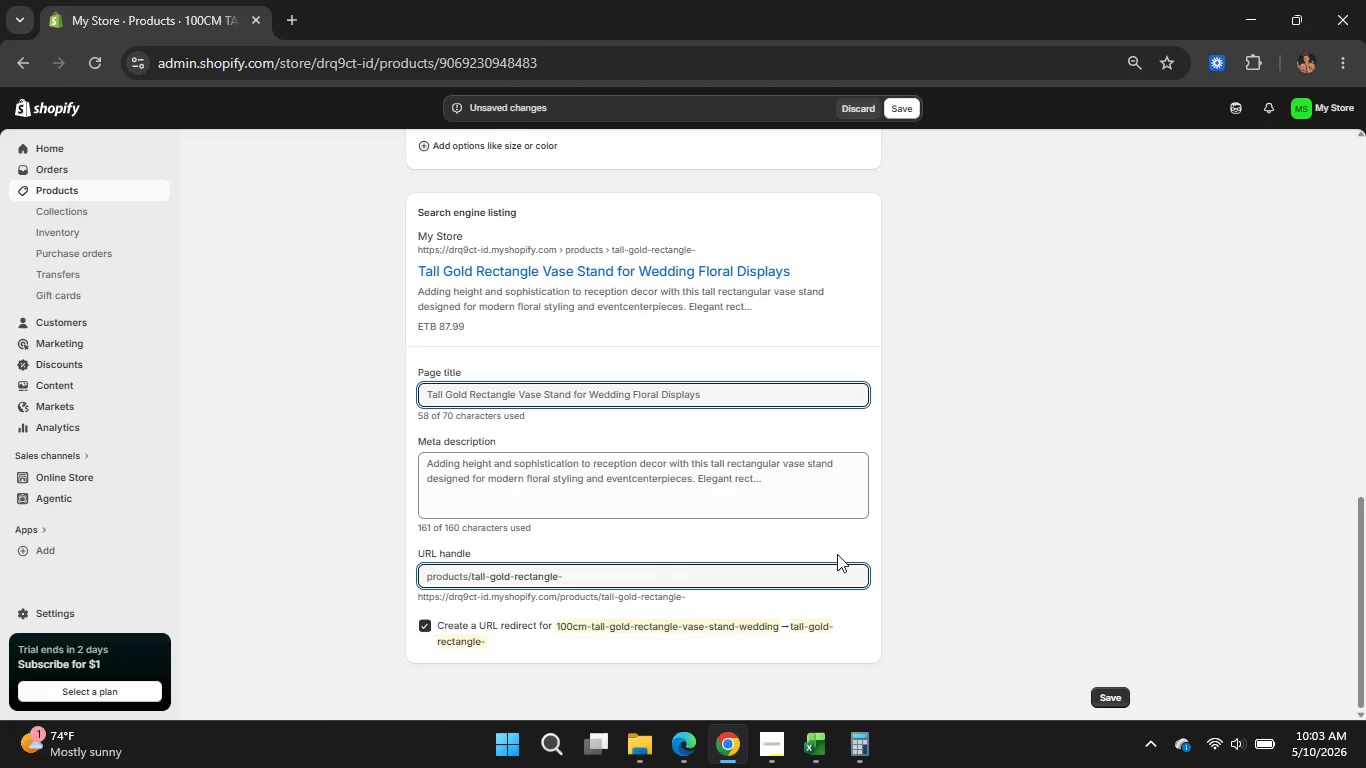 
key(Backspace)
 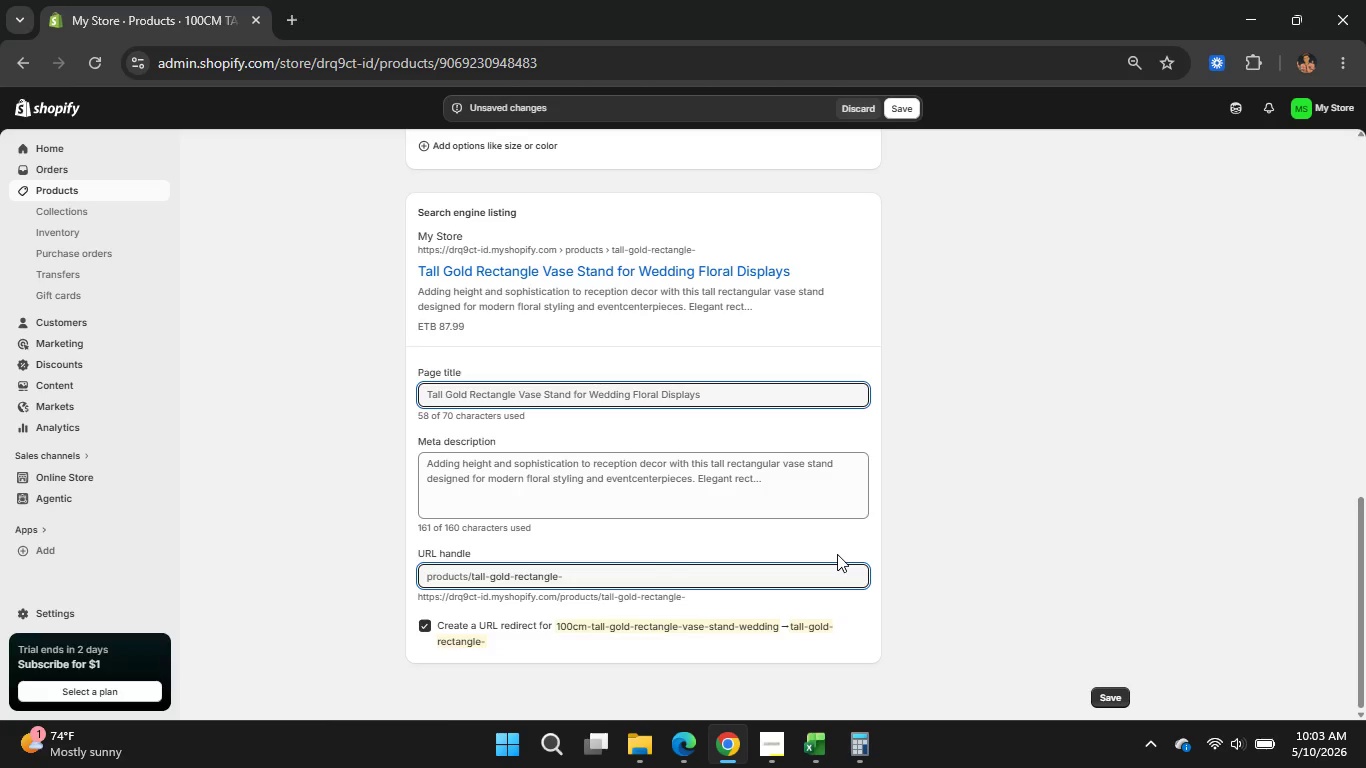 
key(Backspace)
 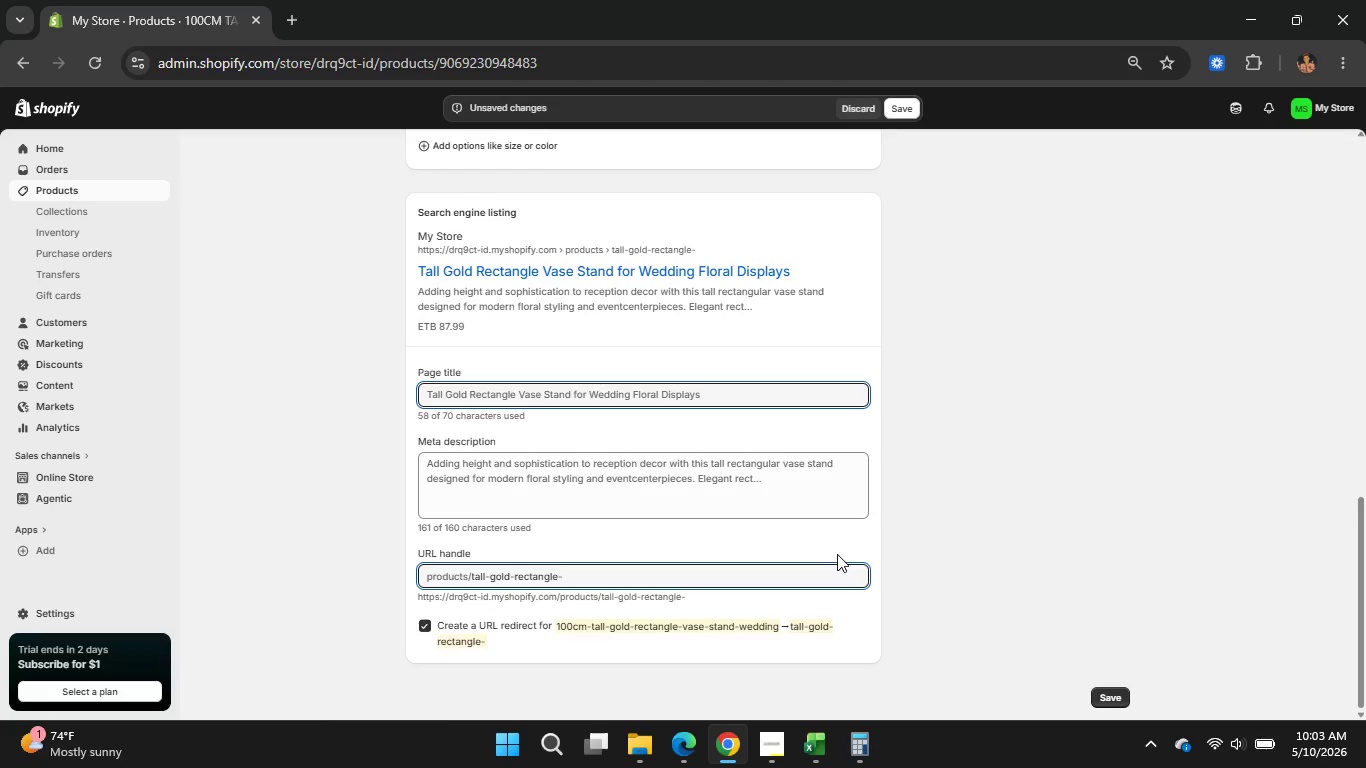 
key(Backspace)
 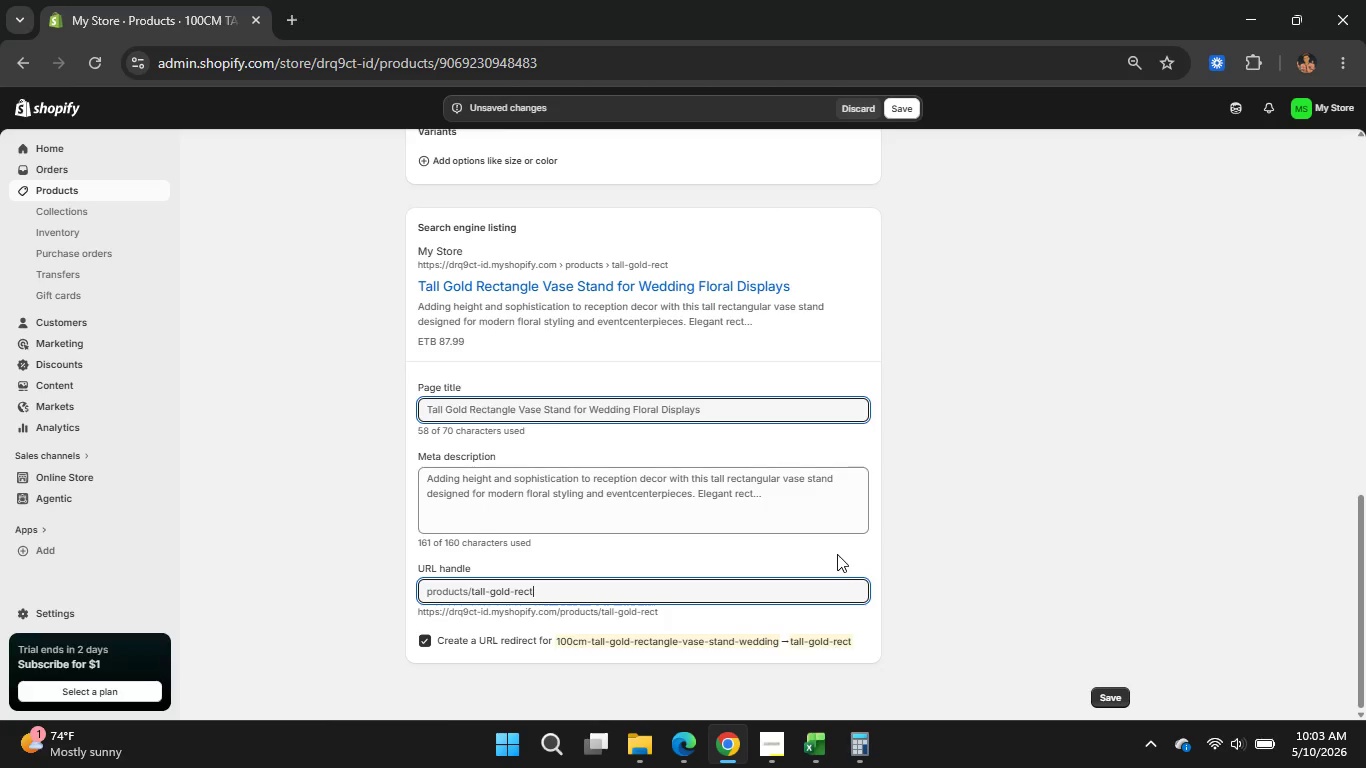 
key(Backspace)
 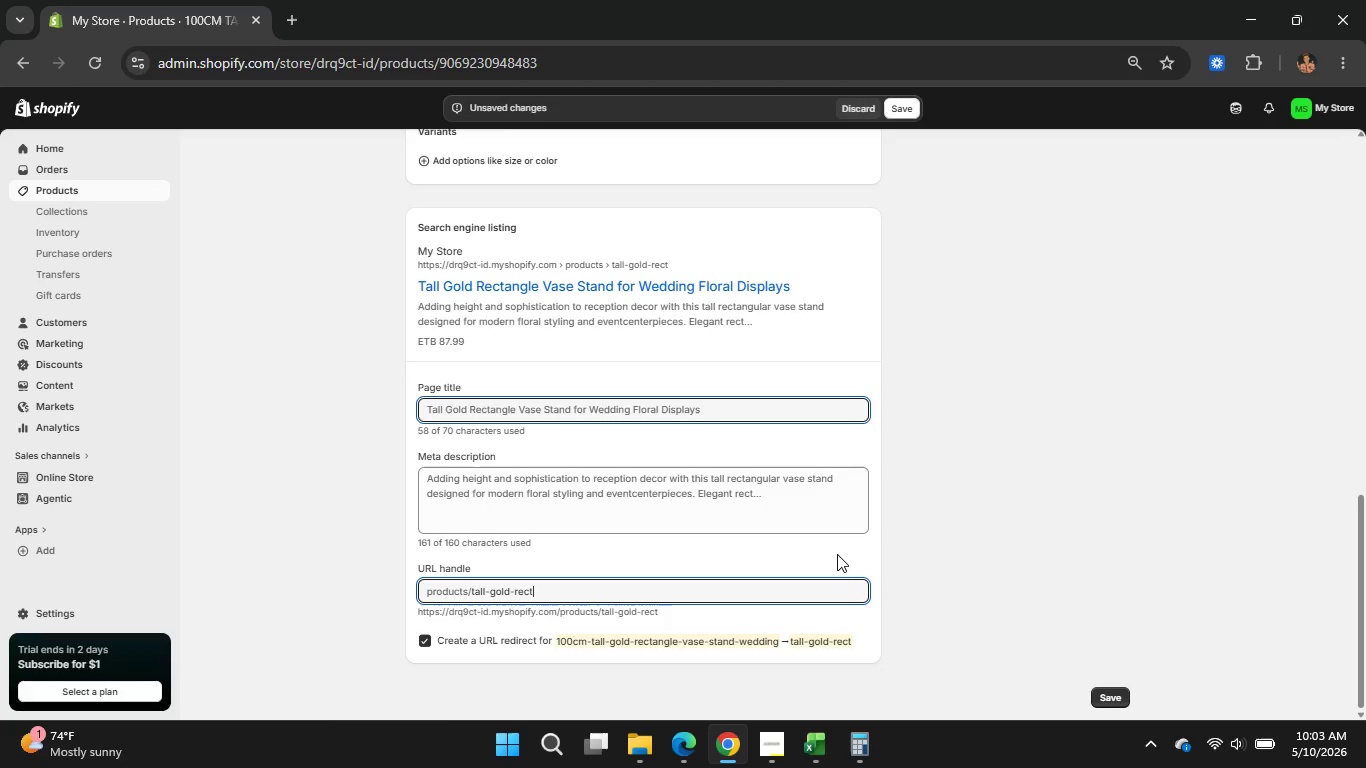 
key(Backspace)
 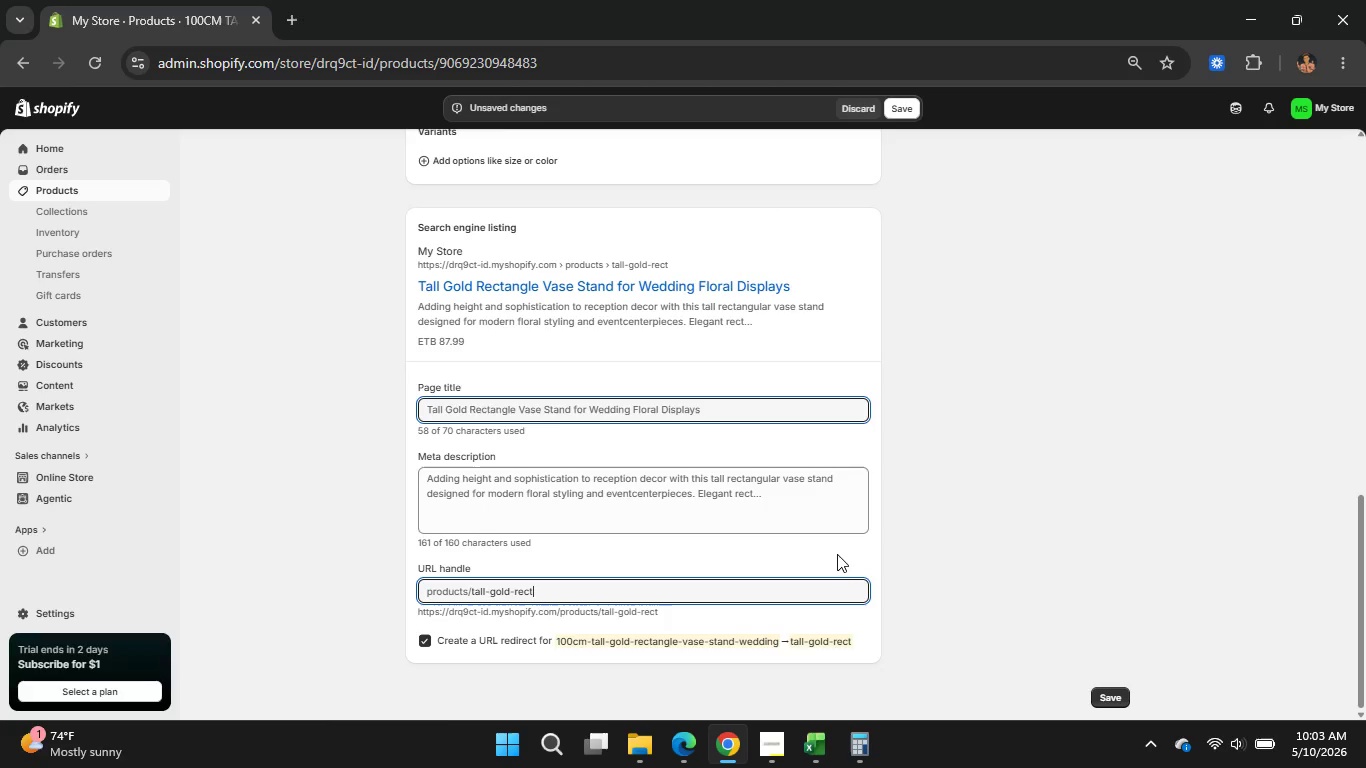 
key(Backspace)
 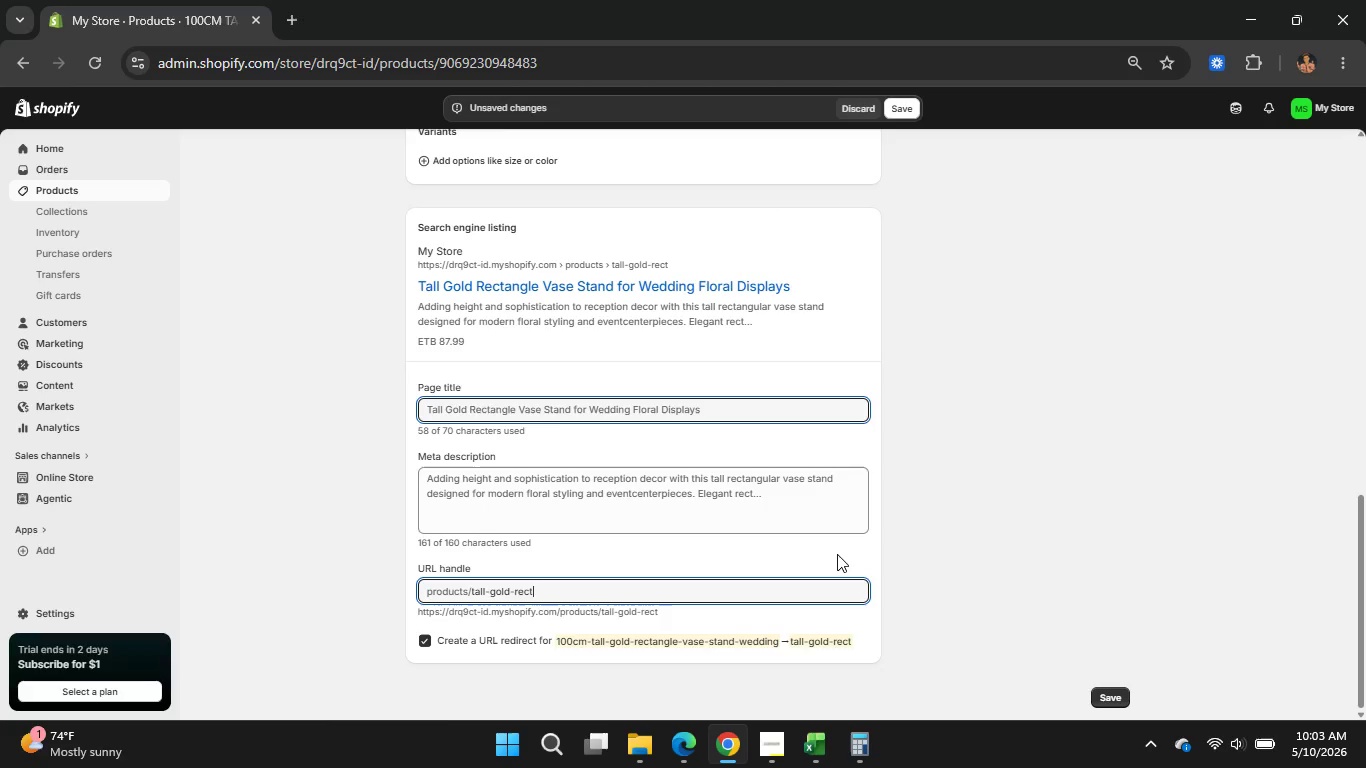 
key(Backspace)
 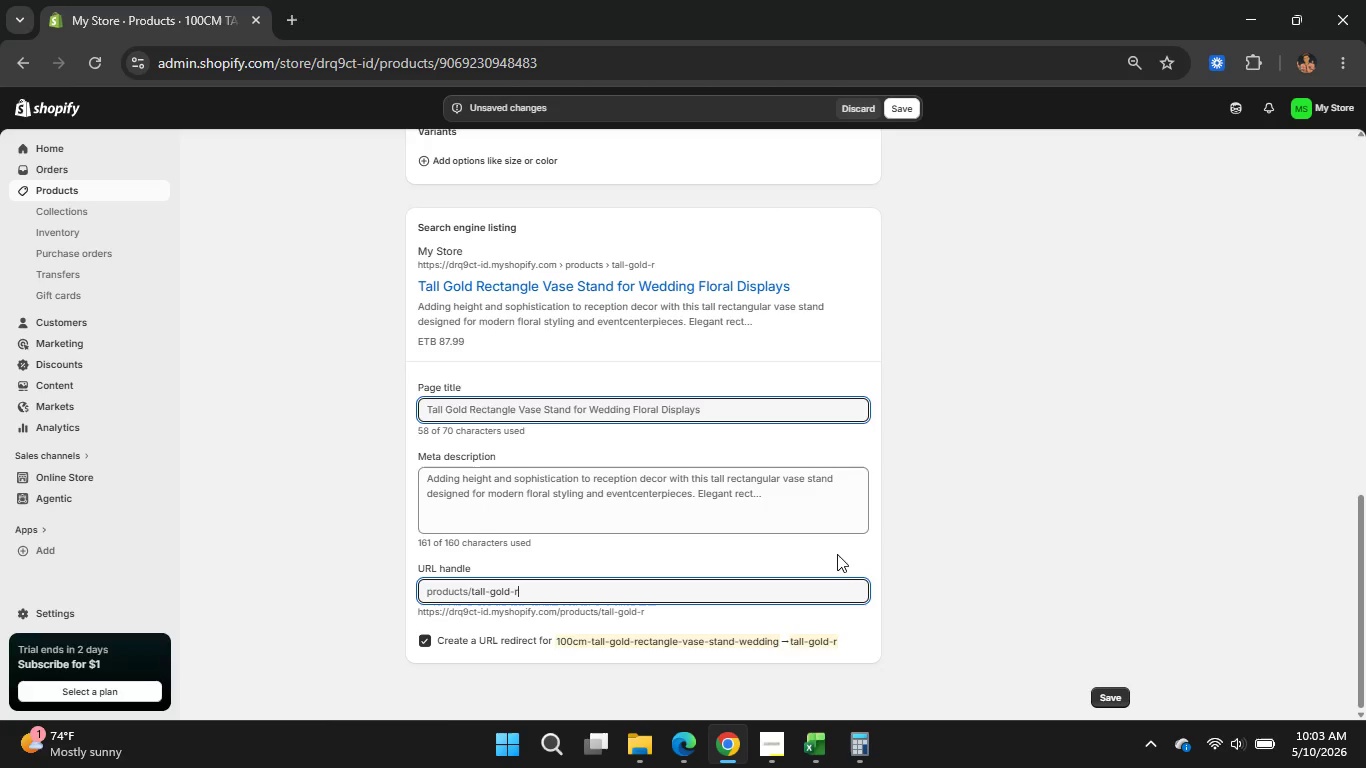 
key(Backspace)
 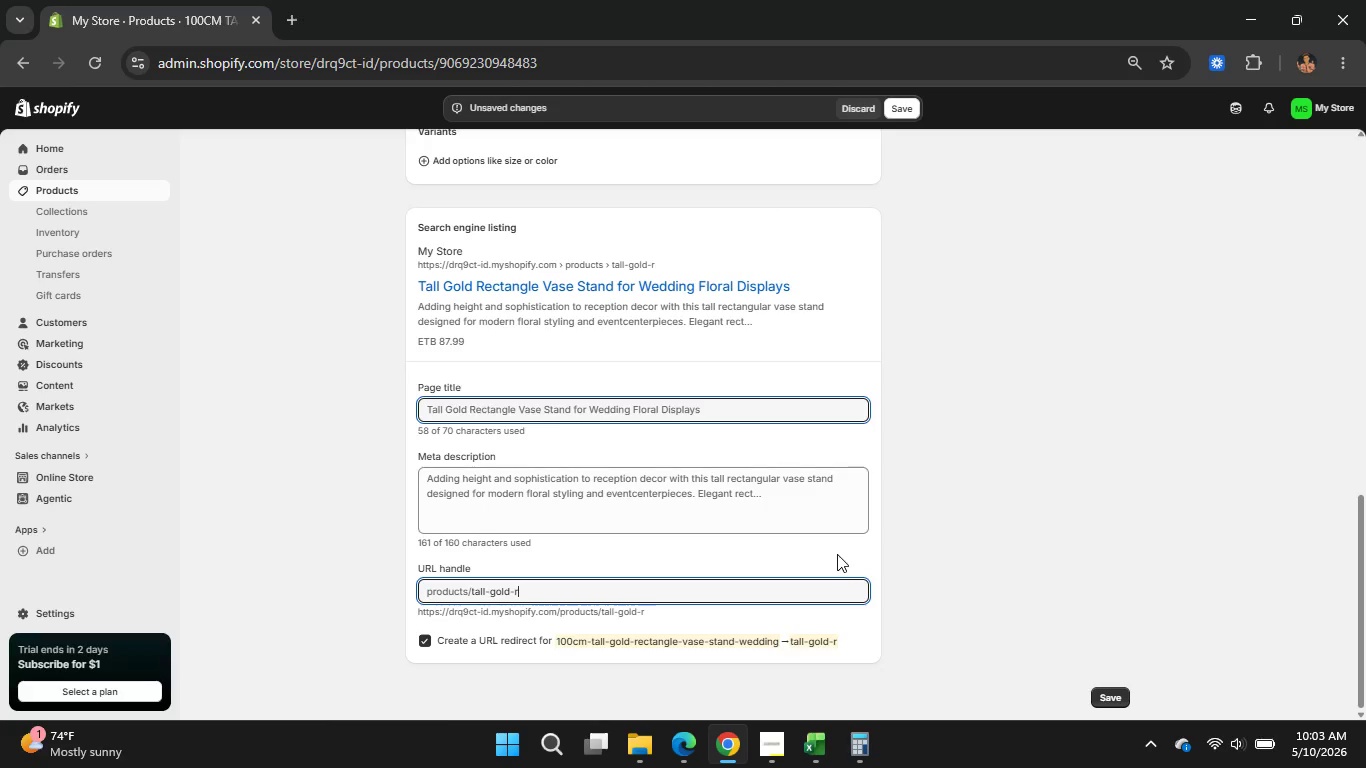 
hold_key(key=Backspace, duration=0.45)
 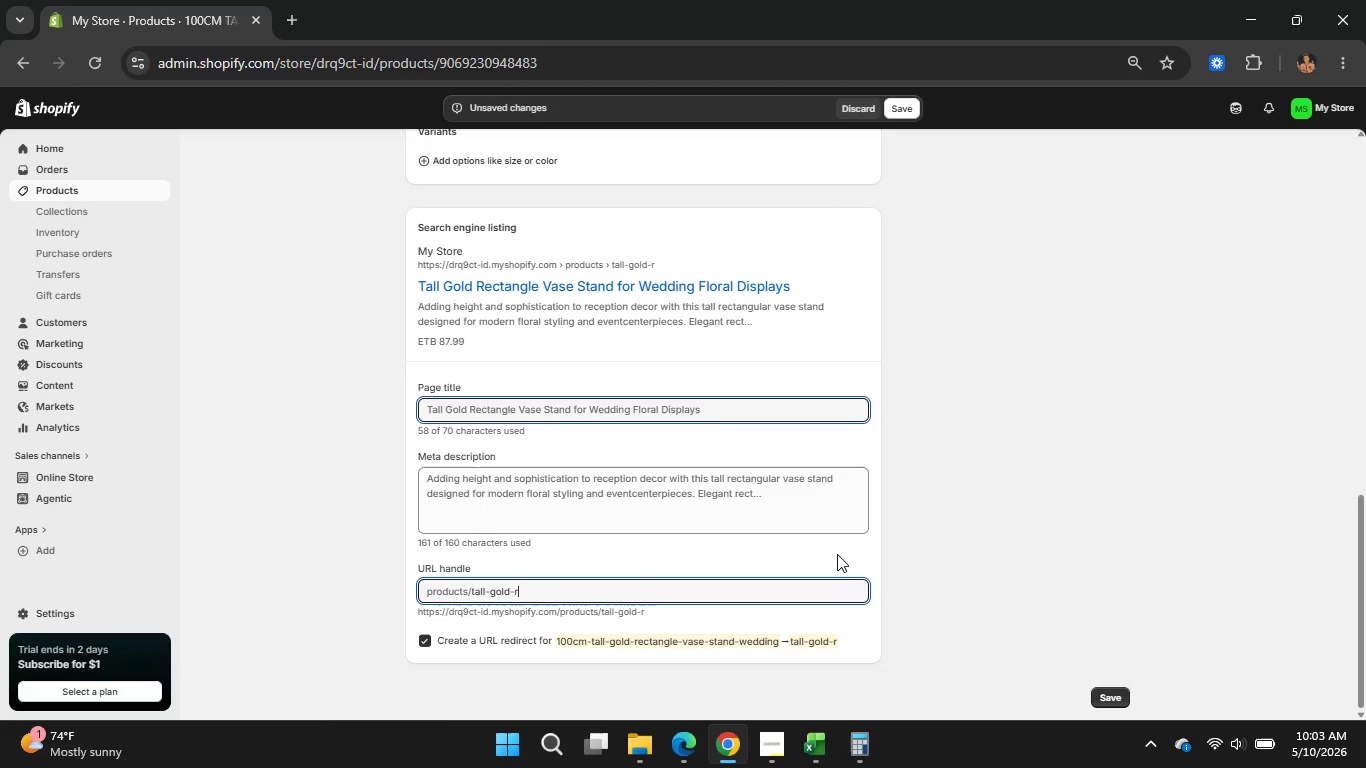 
key(Backspace)
 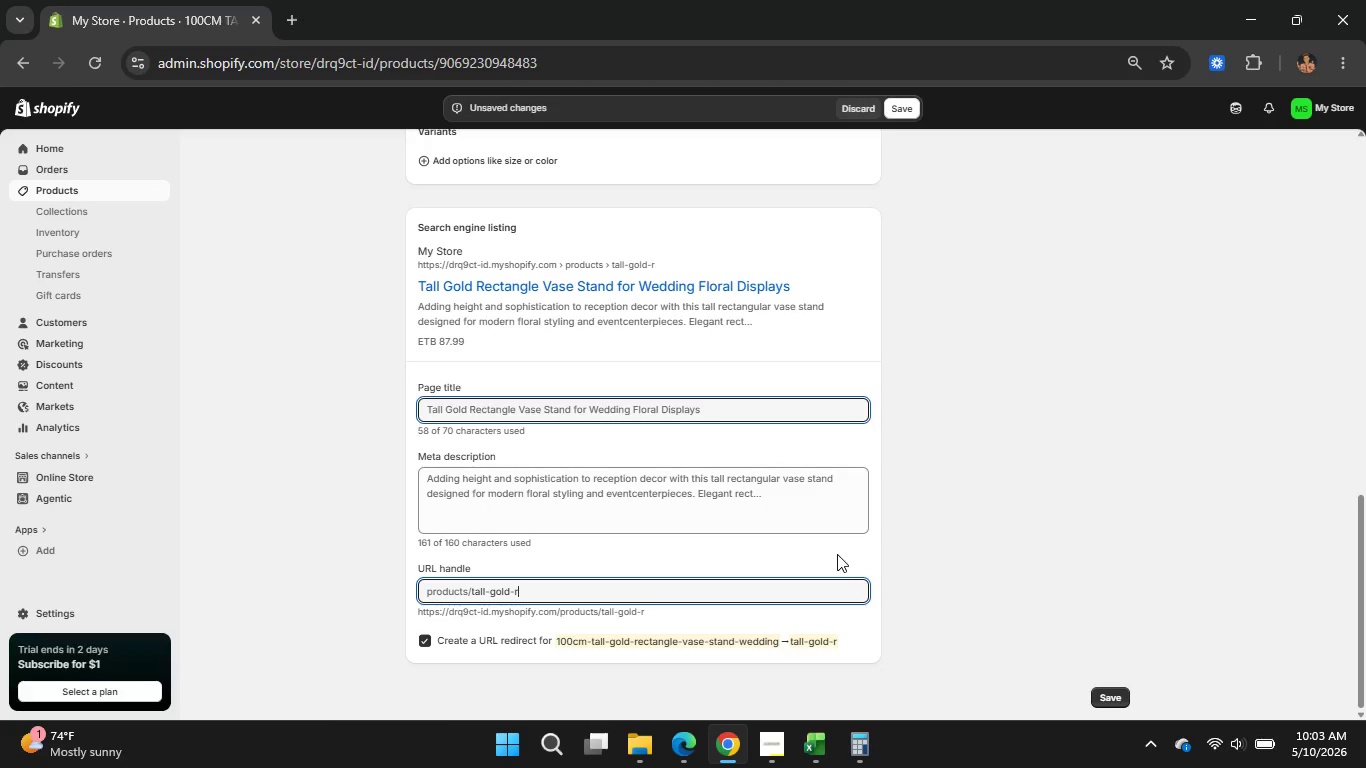 
key(Backspace)
 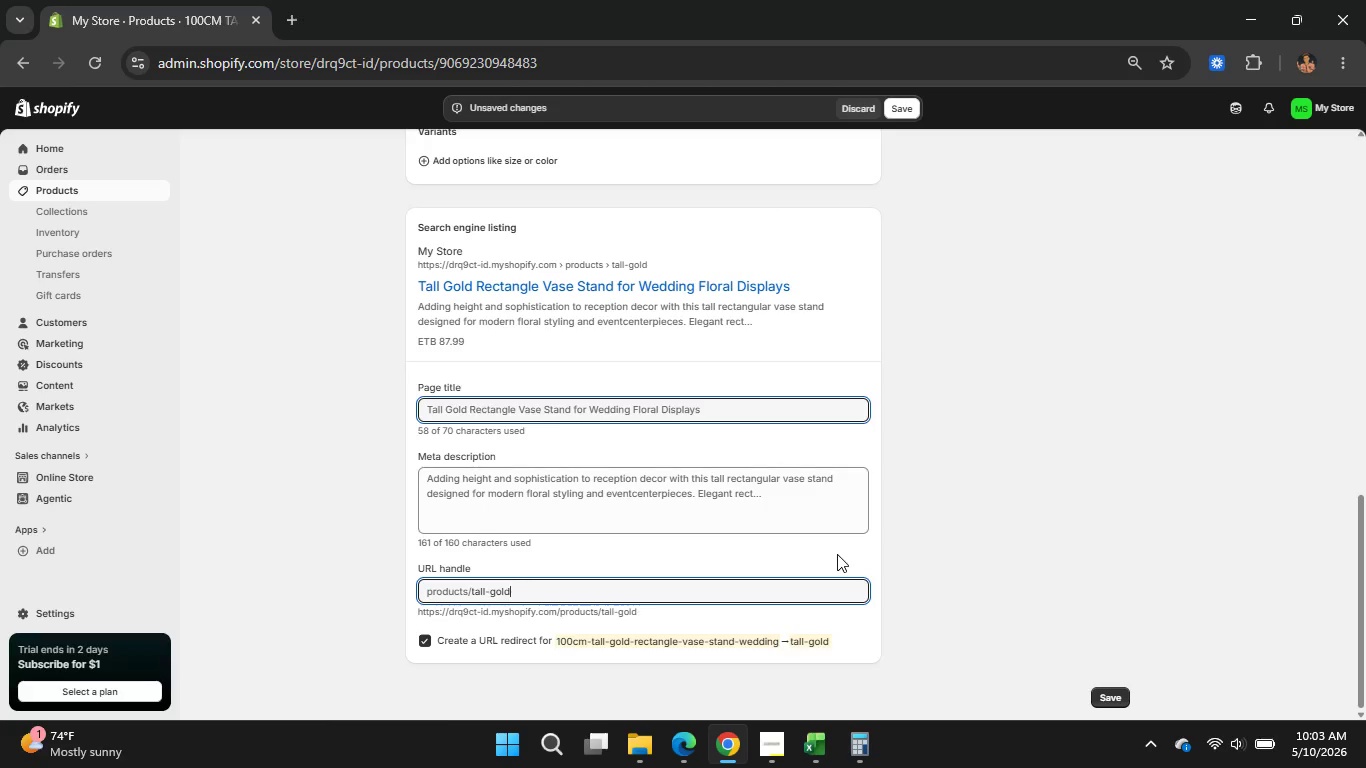 
key(Backspace)
 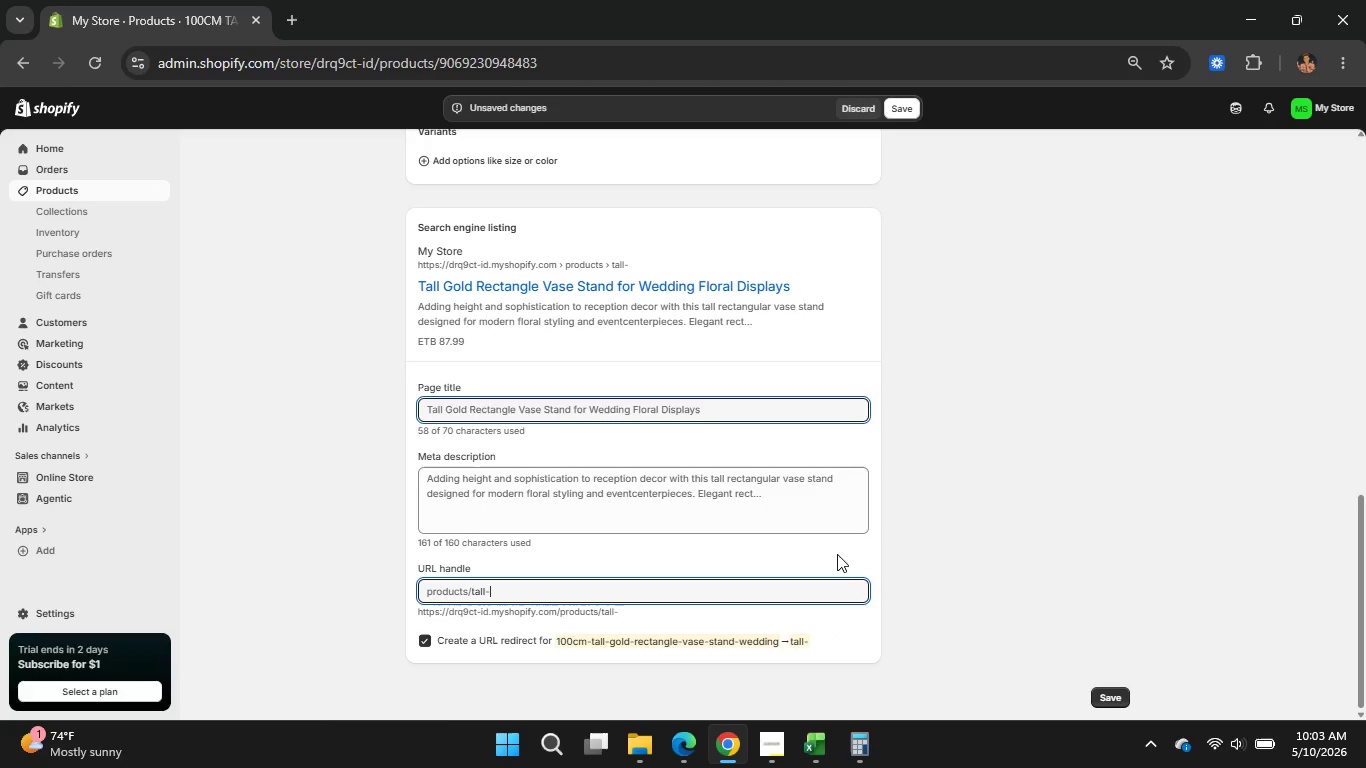 
key(Backspace)
 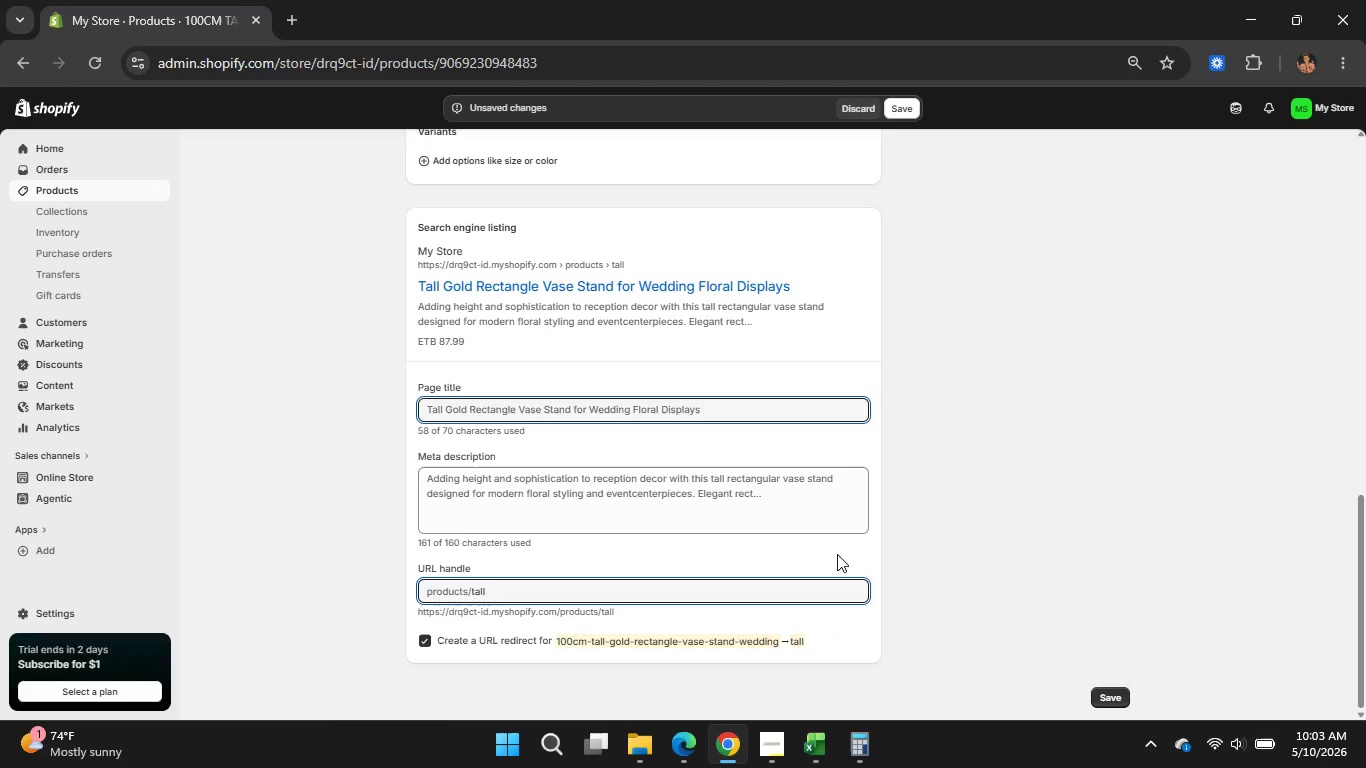 
key(Backspace)
 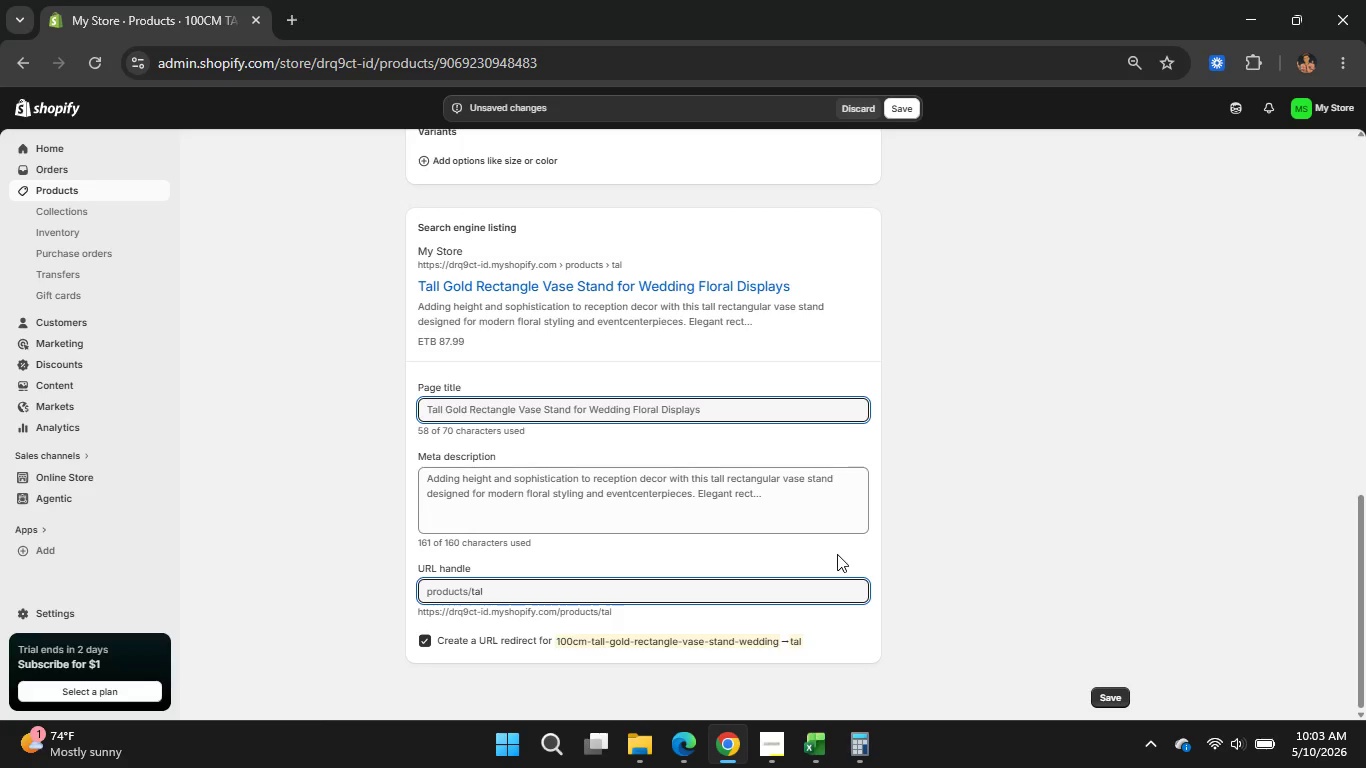 
key(Backspace)
 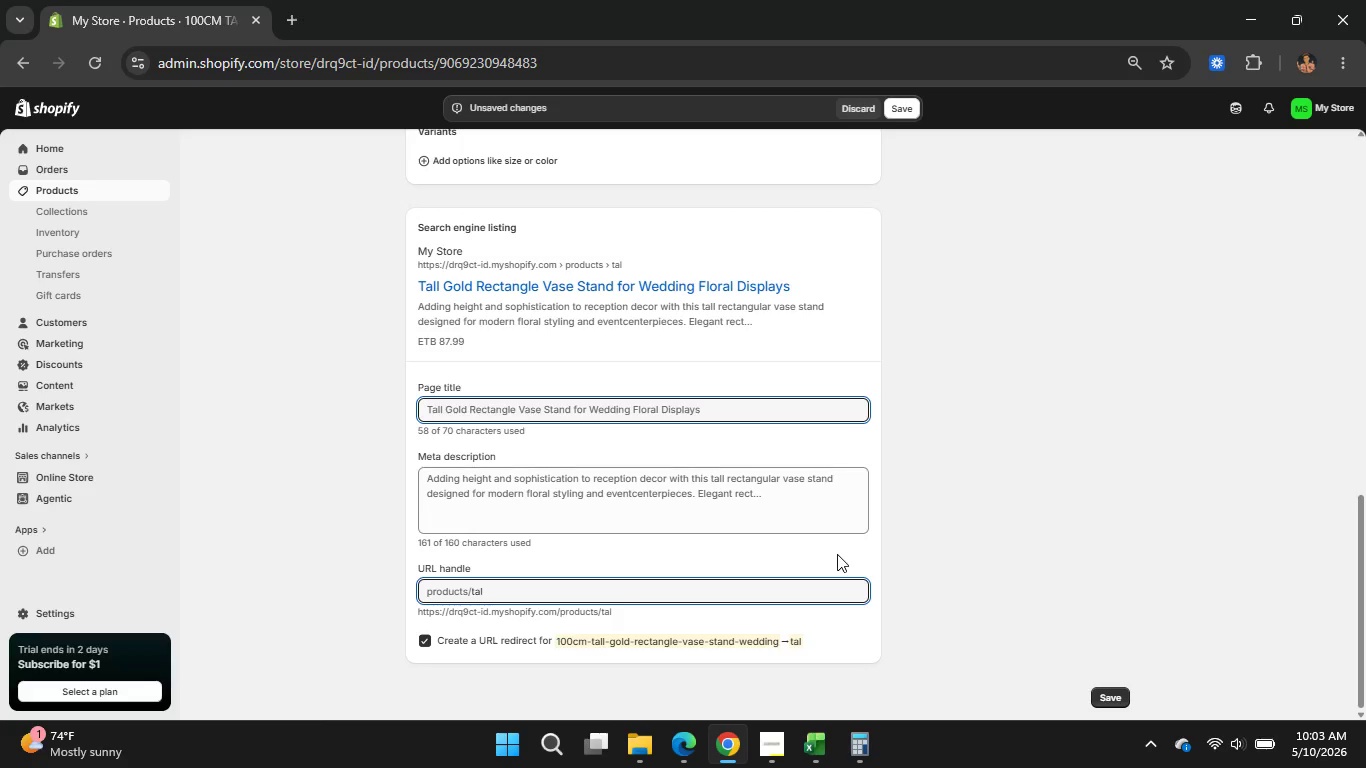 
key(Backspace)
 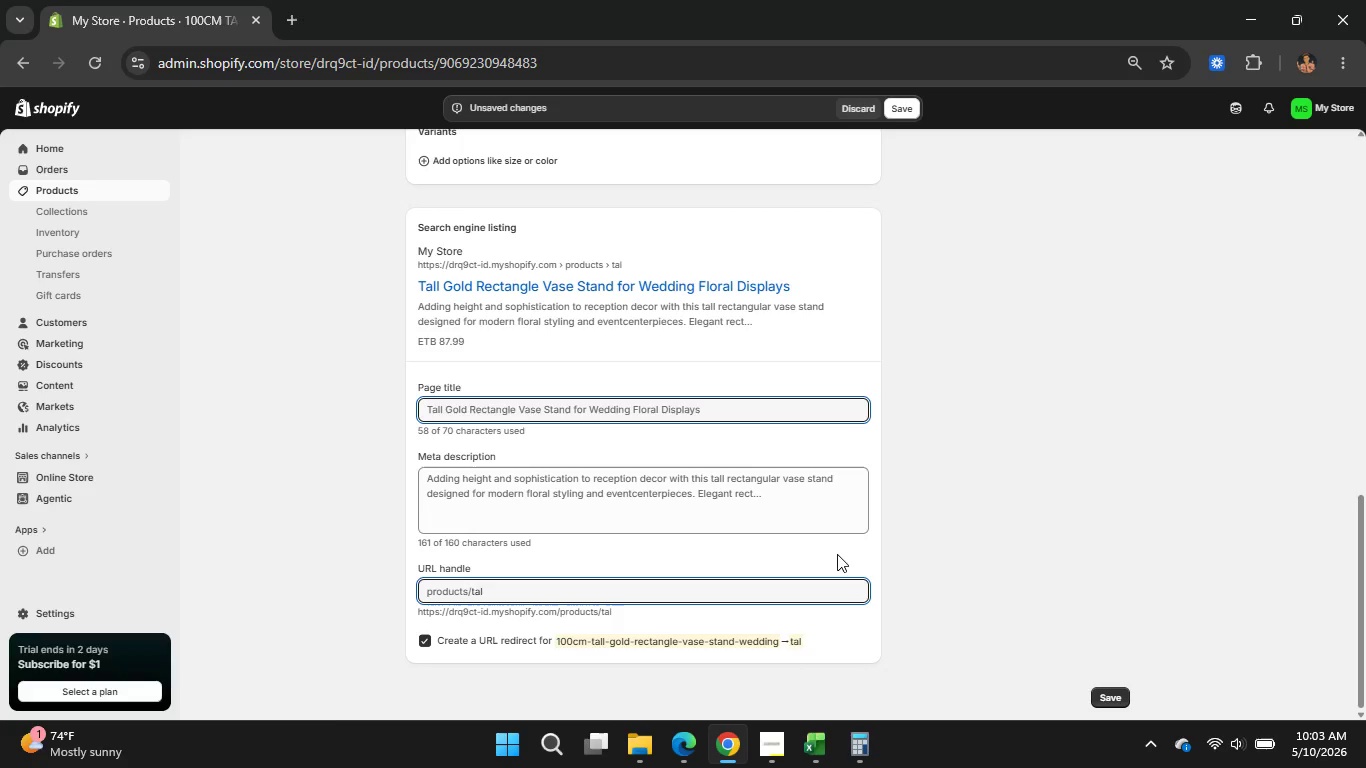 
key(Backspace)
 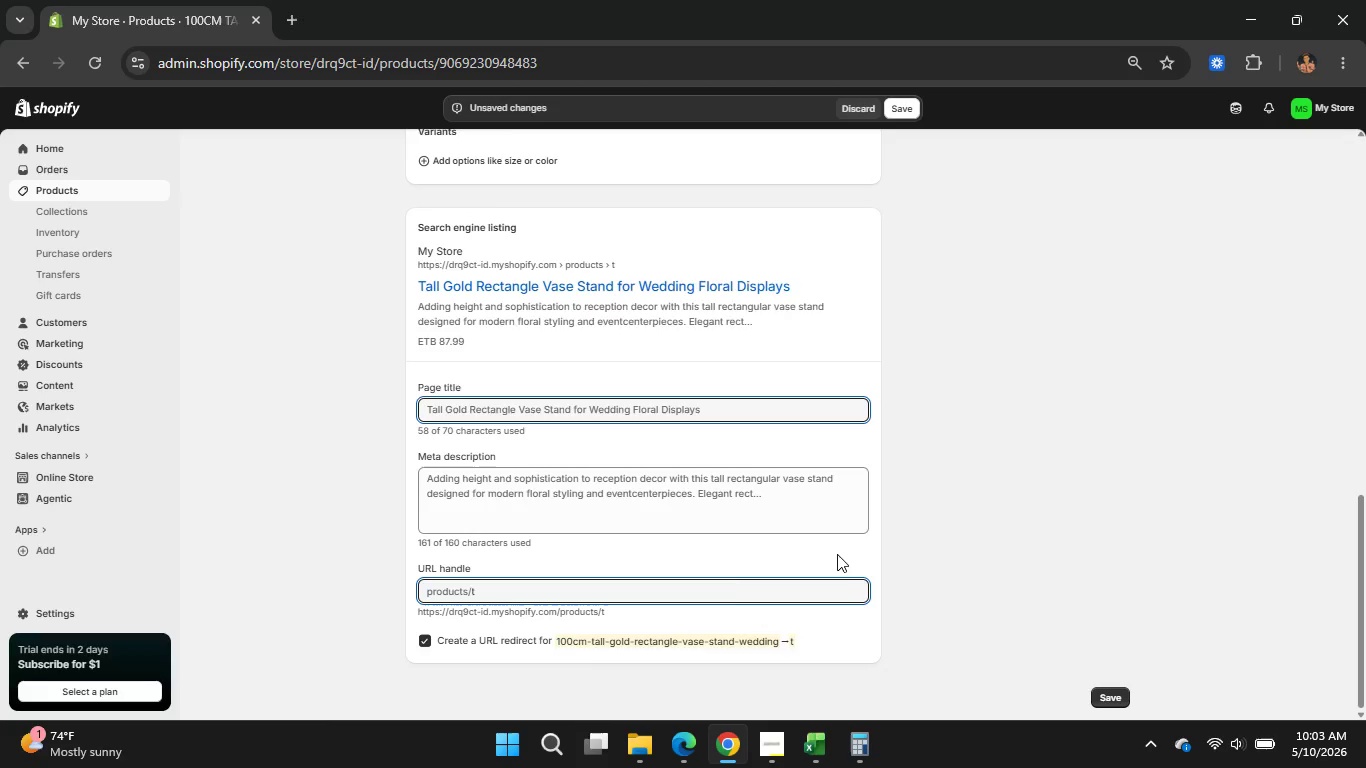 
key(Backspace)
 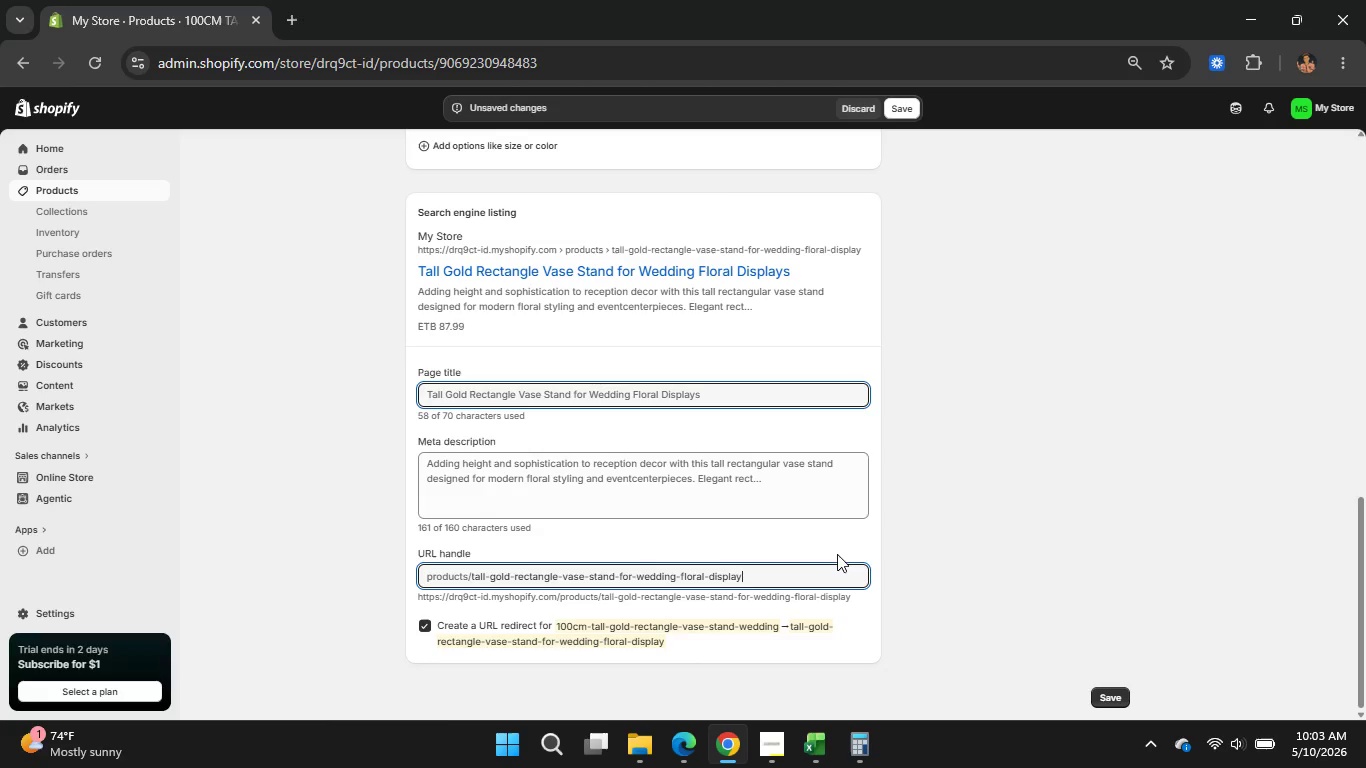 
key(Backspace)
 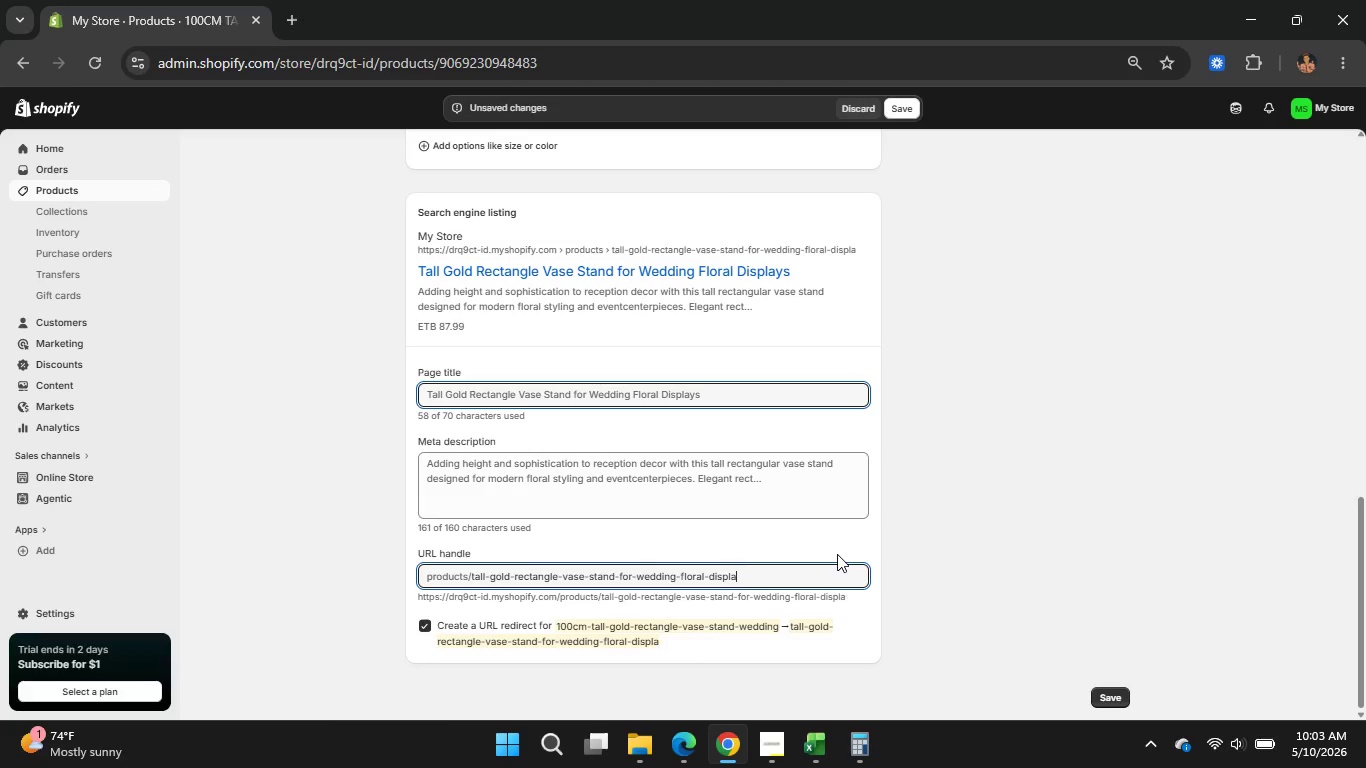 
hold_key(key=Backspace, duration=0.44)
 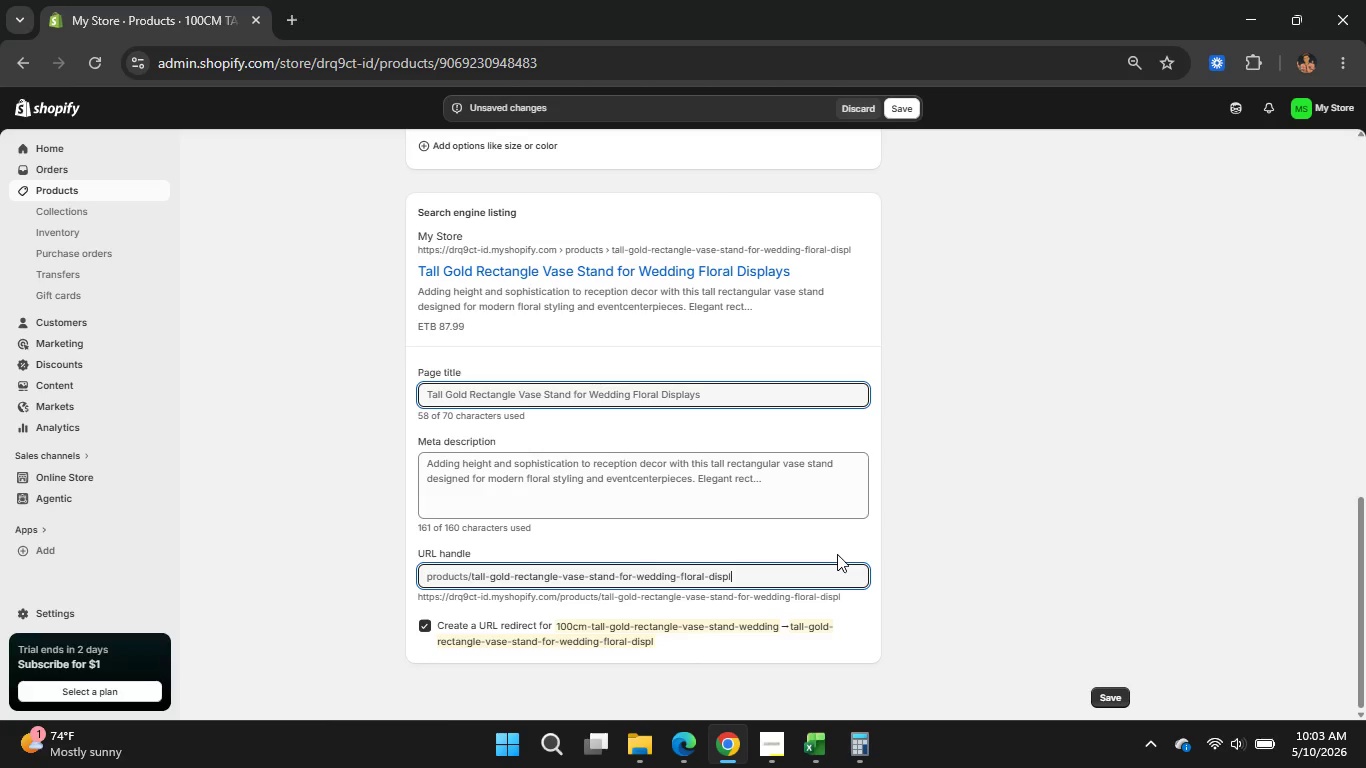 
hold_key(key=Backspace, duration=1.34)
 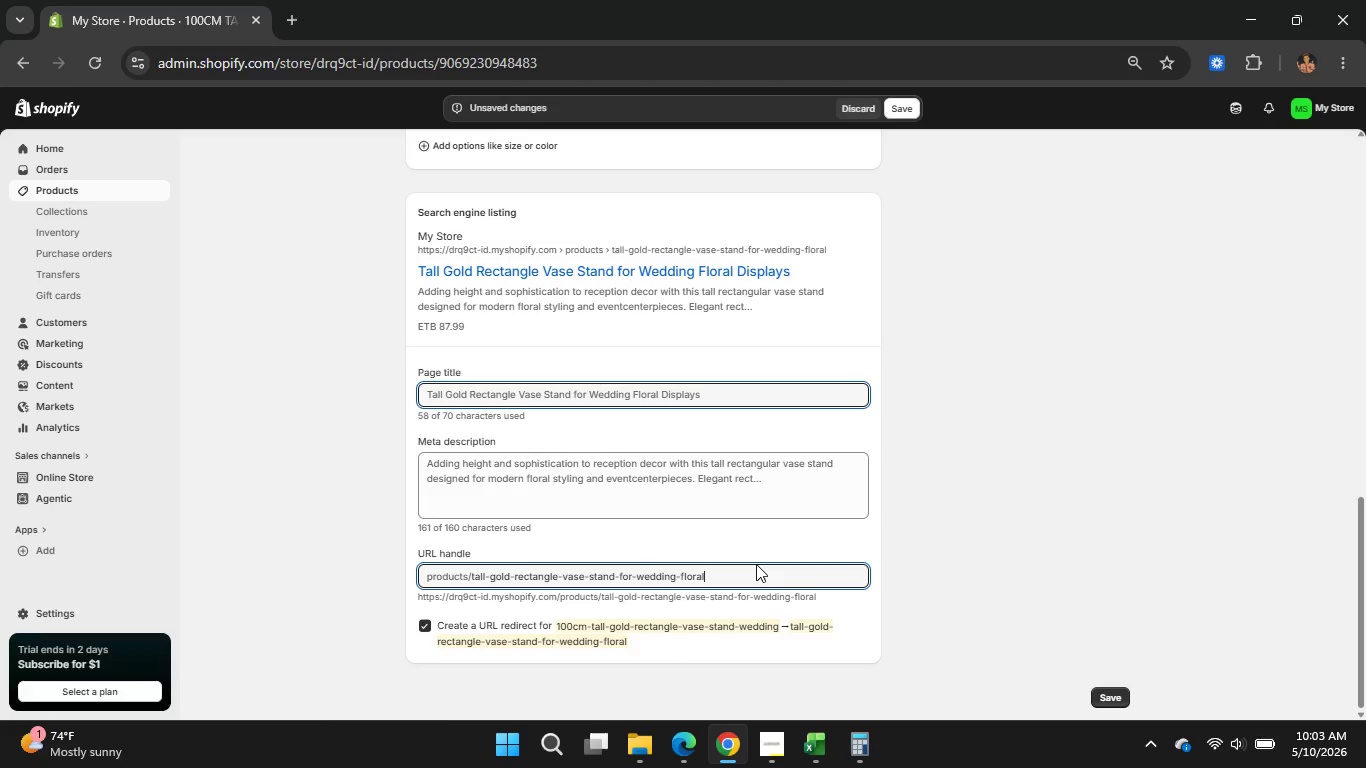 
double_click([715, 571])
 